 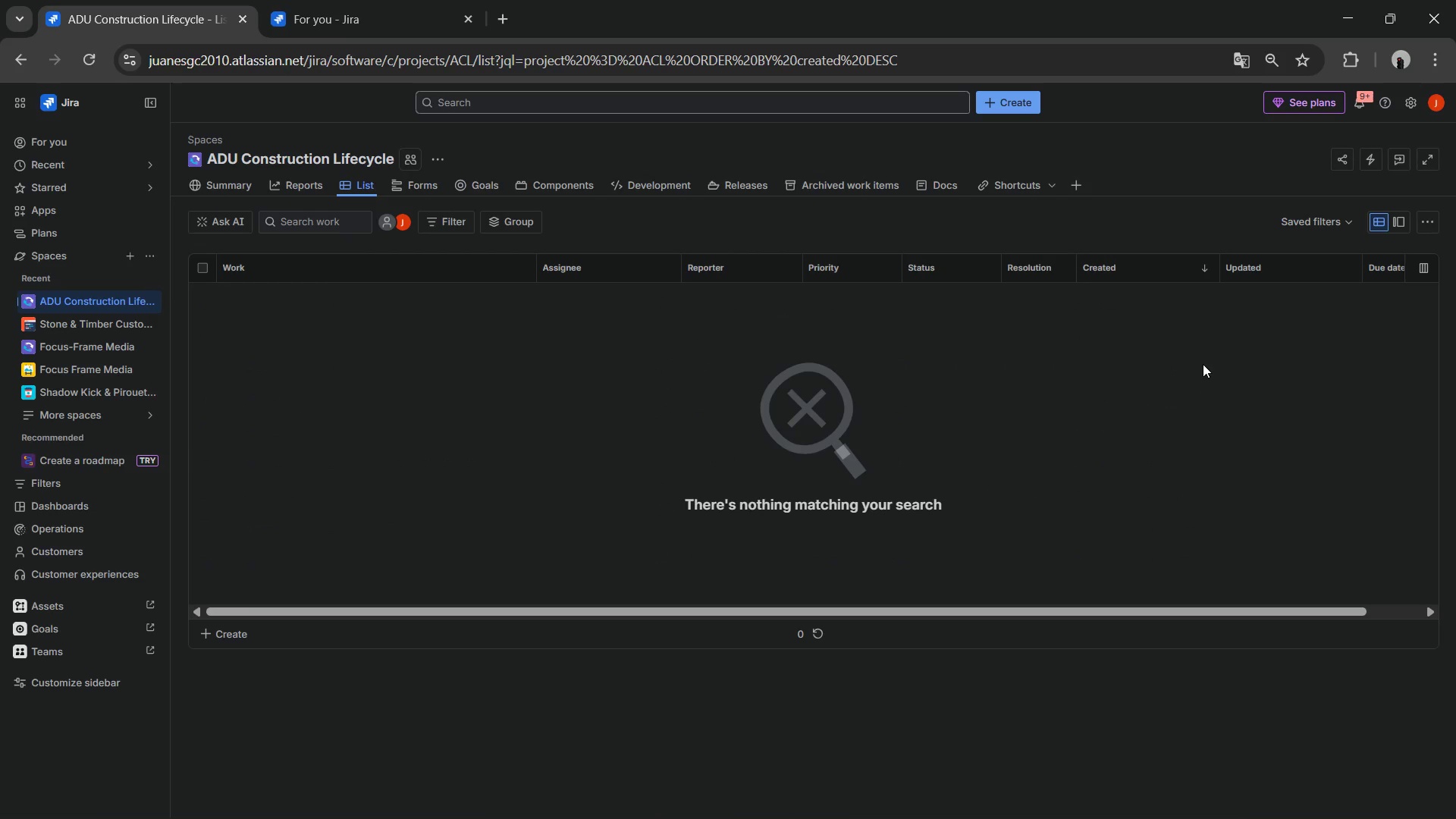 
left_click([561, 282])
 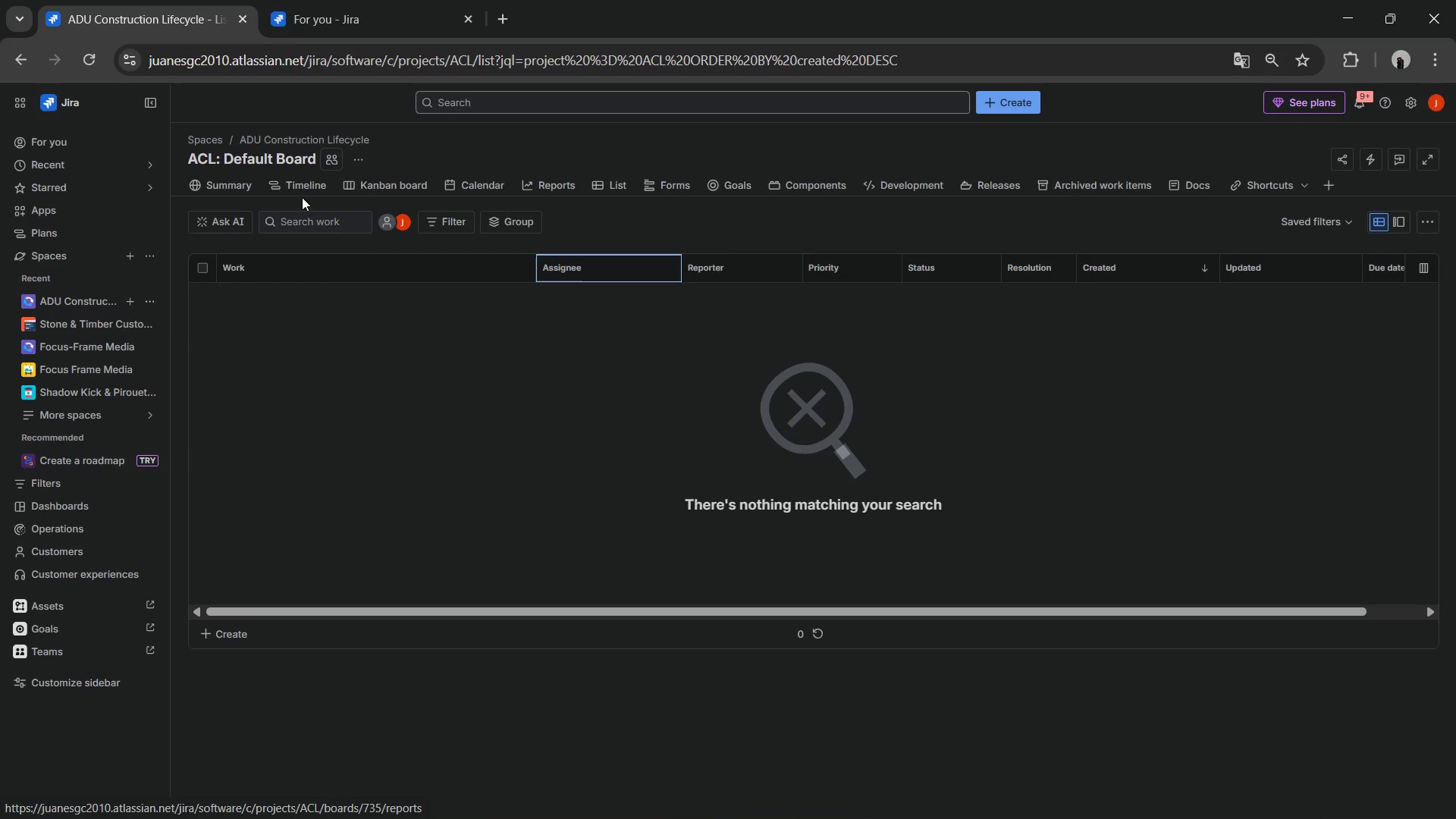 
left_click([369, 187])
 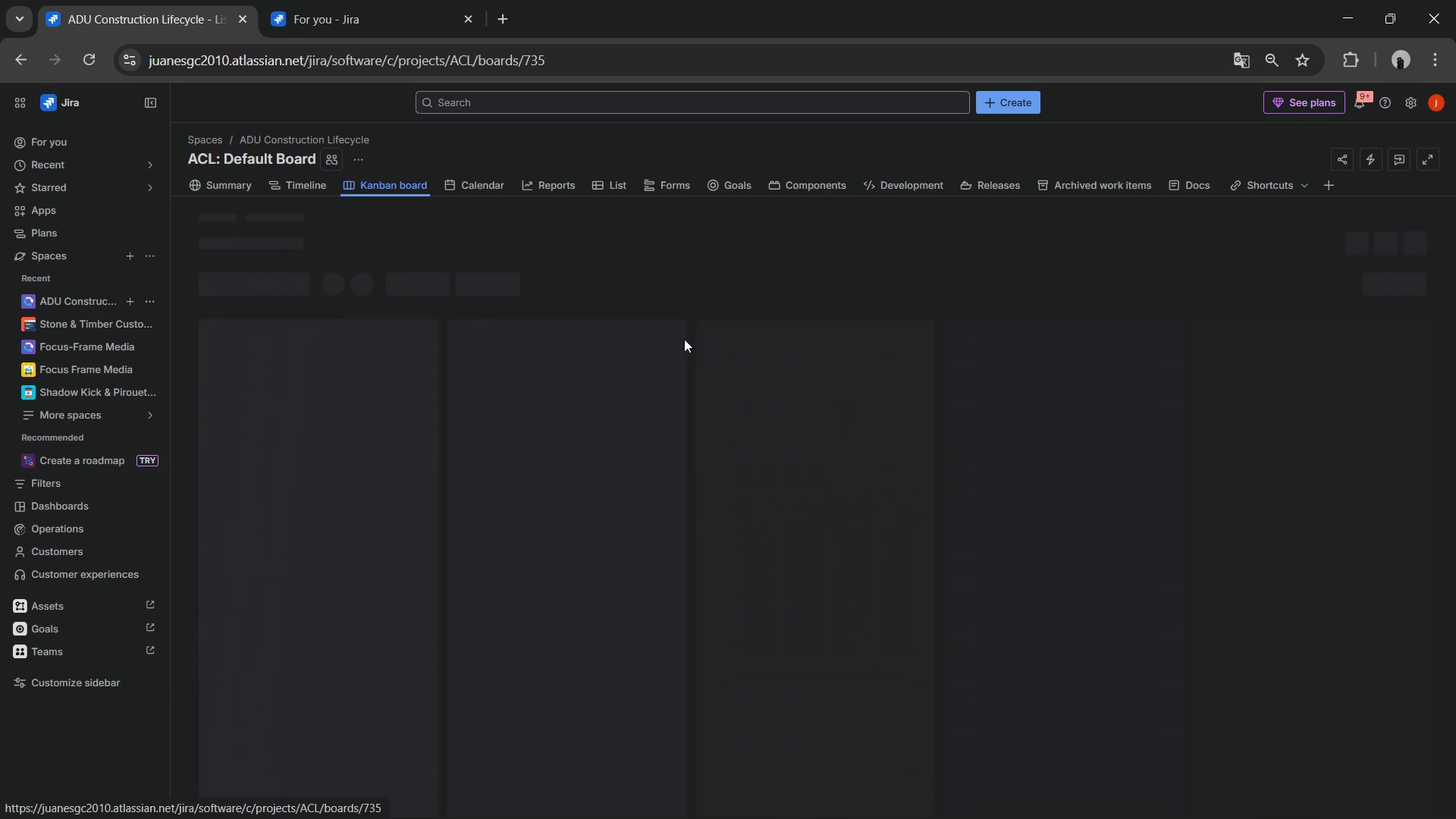 
mouse_move([858, 419])
 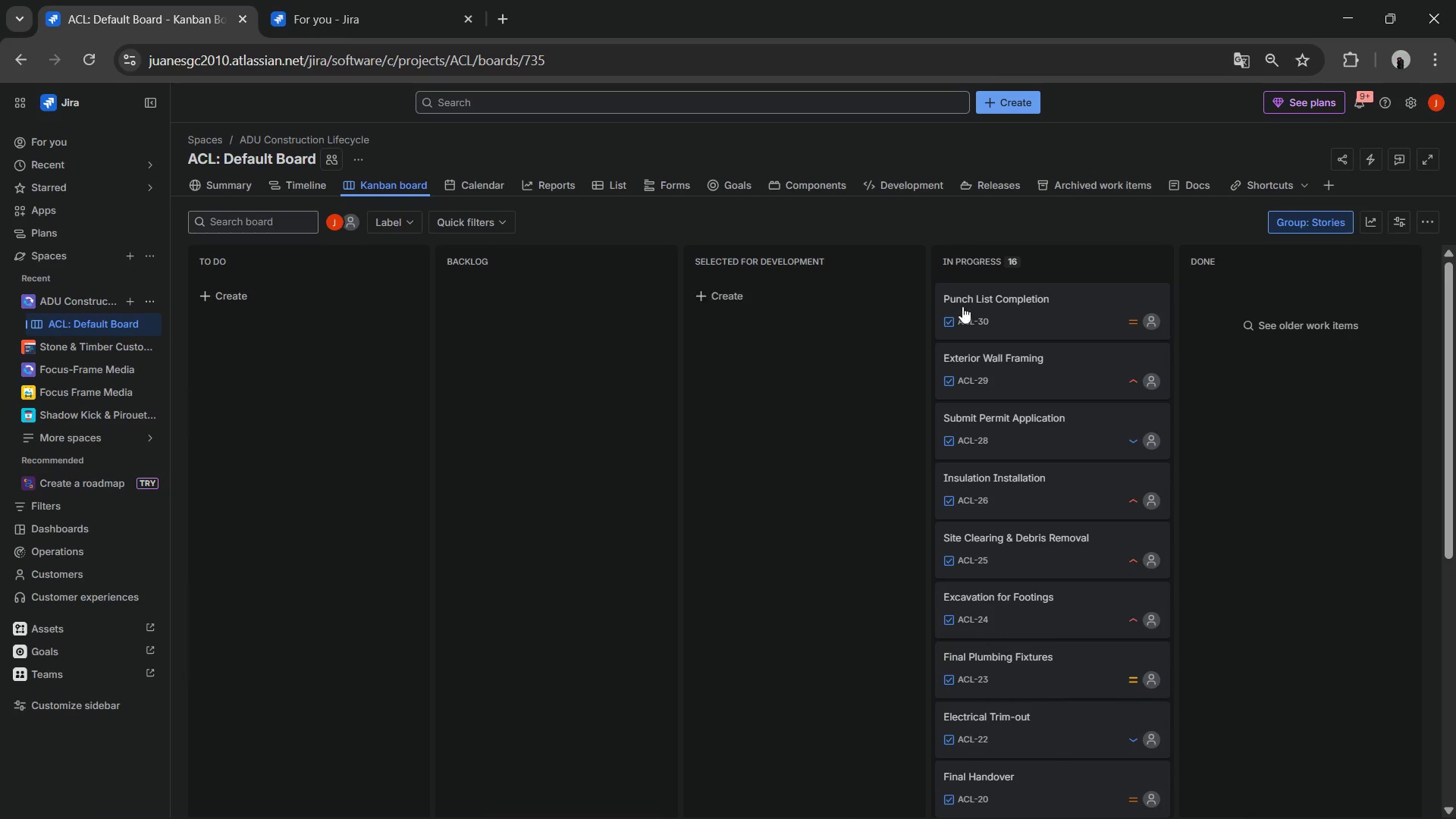 
scroll: coordinate [1015, 313], scroll_direction: up, amount: 2.0
 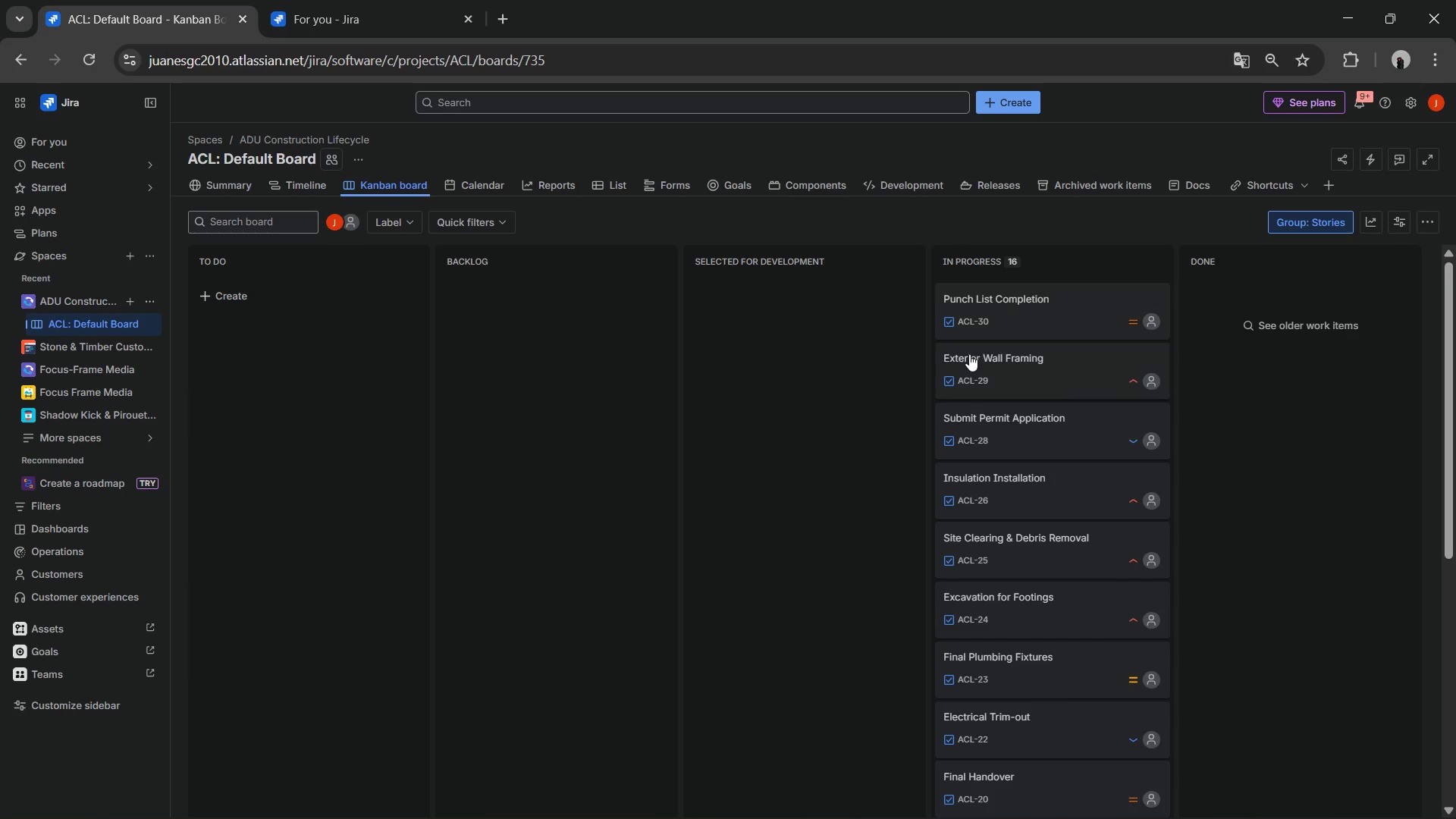 
scroll: coordinate [969, 351], scroll_direction: down, amount: 7.0
 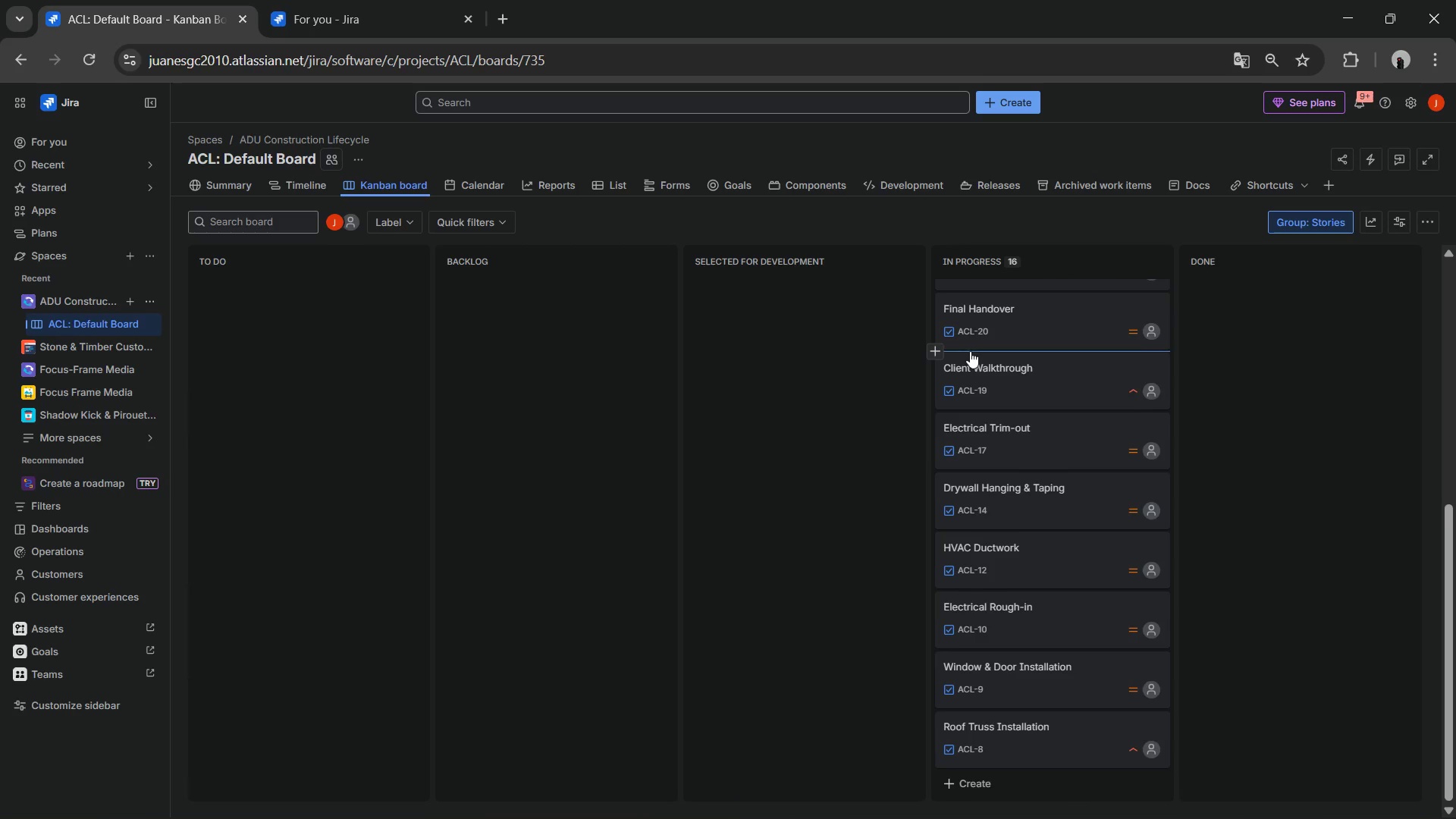 
scroll: coordinate [962, 349], scroll_direction: up, amount: 12.0
 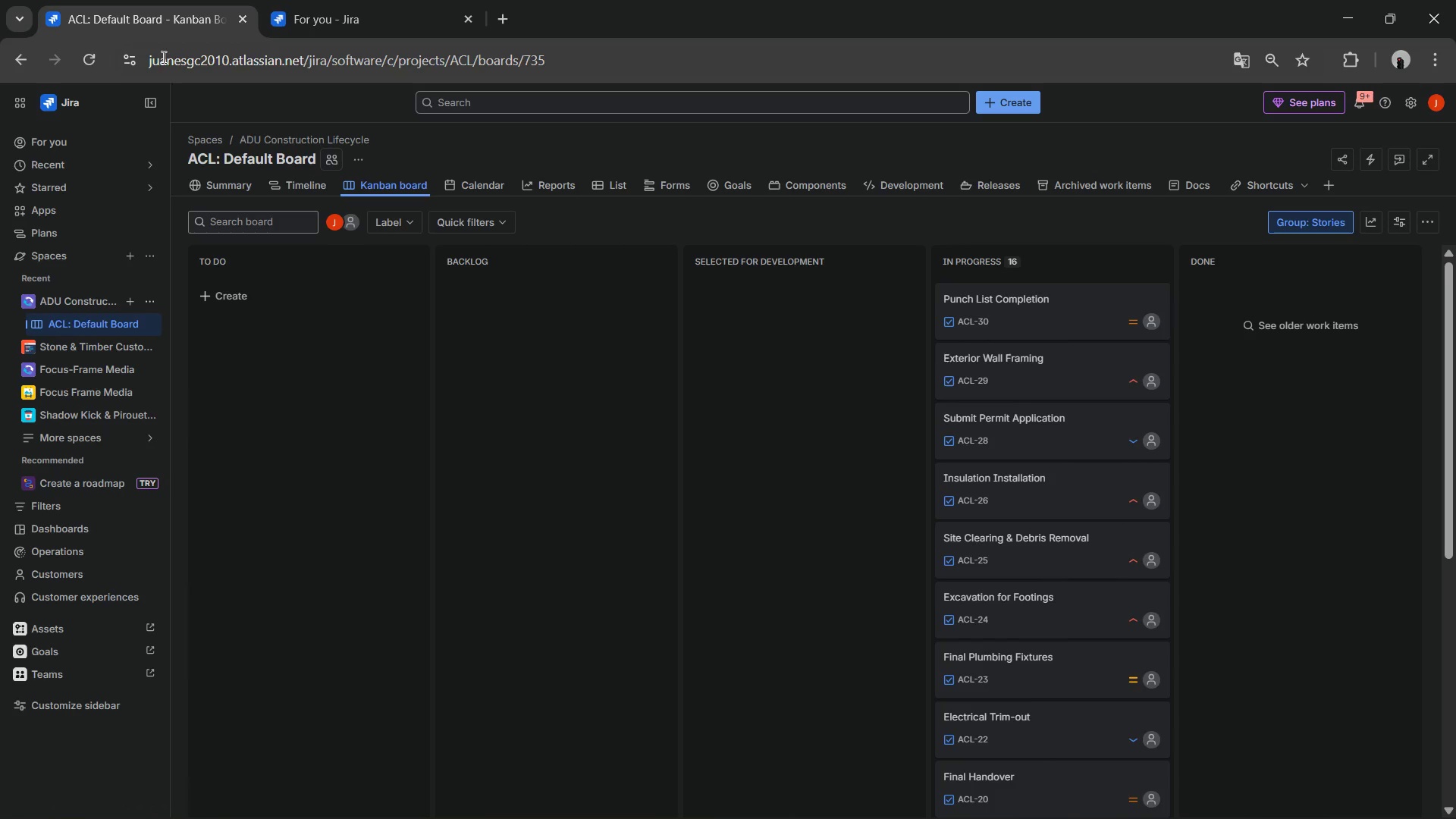 
left_click([127, 58])
 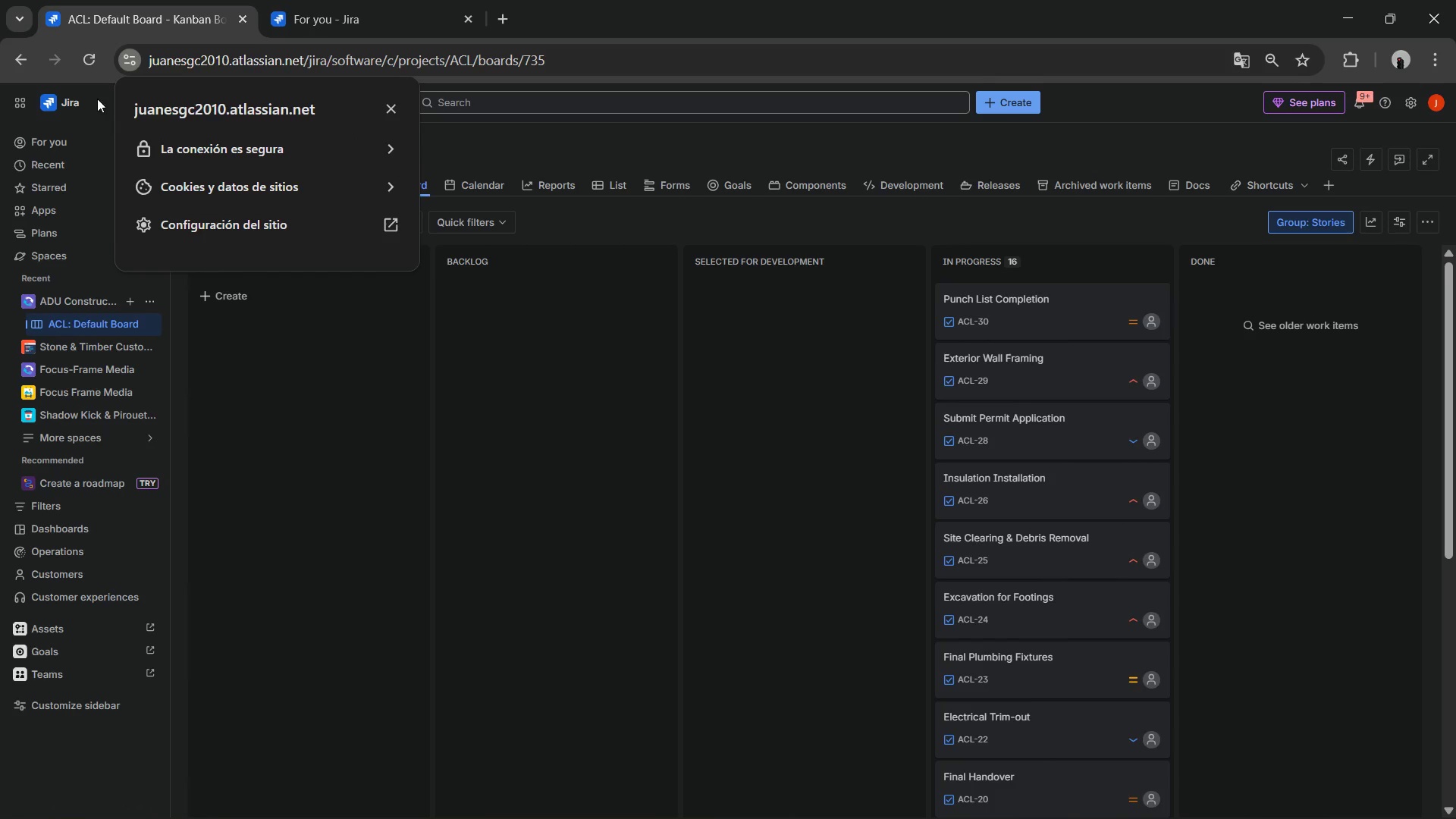 
left_click([97, 77])
 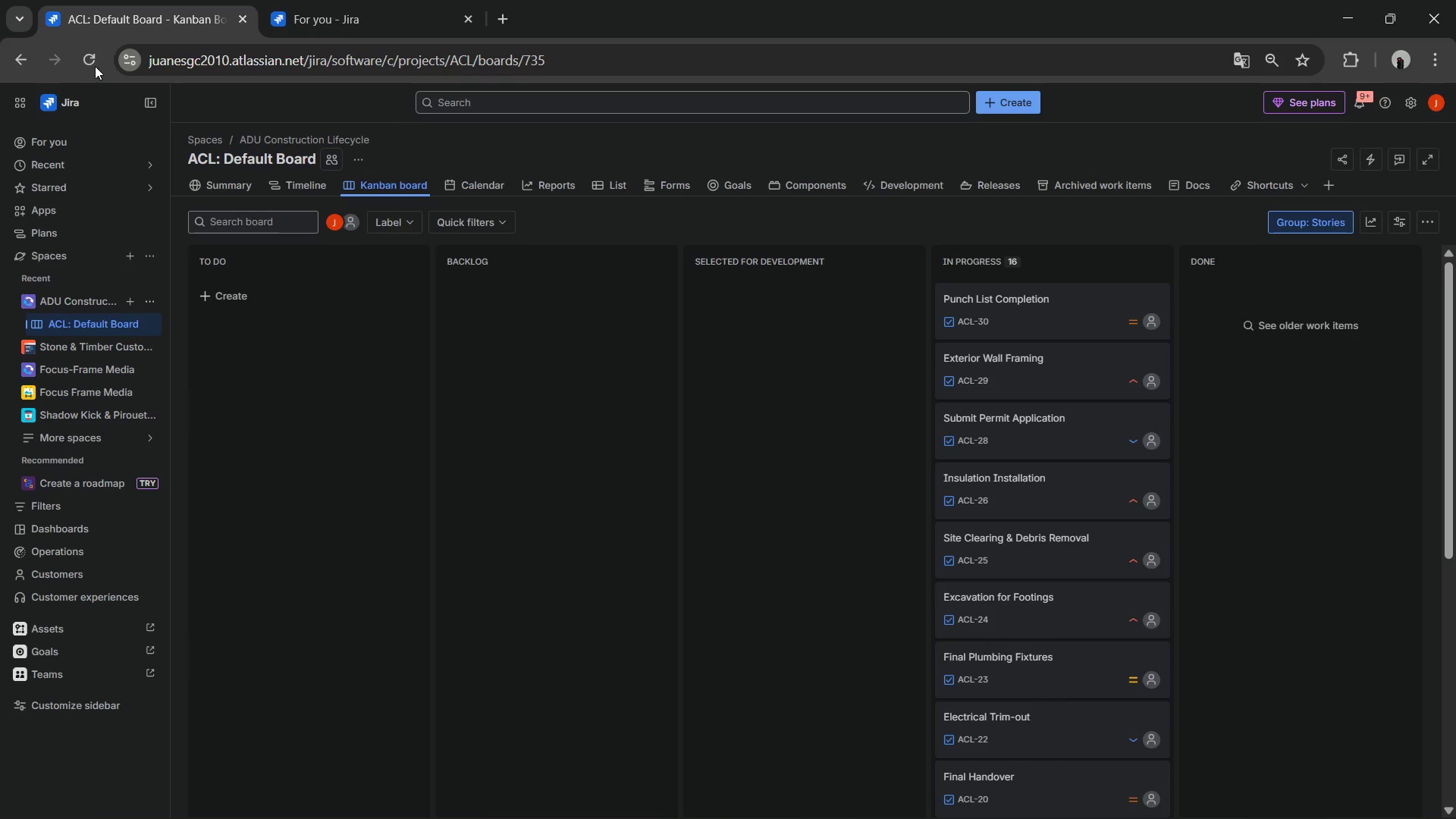 
left_click([95, 66])
 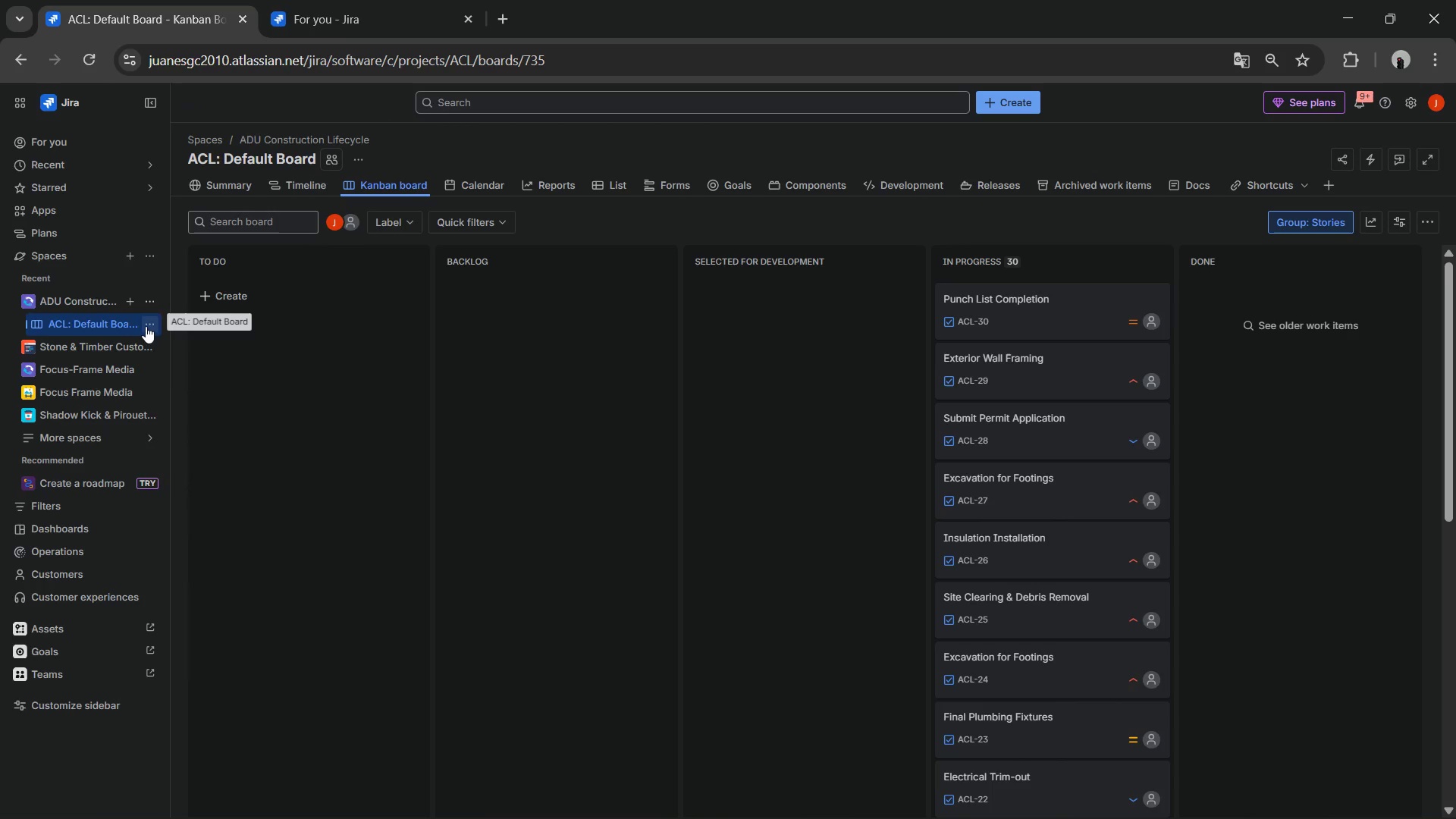 
left_click([202, 324])
 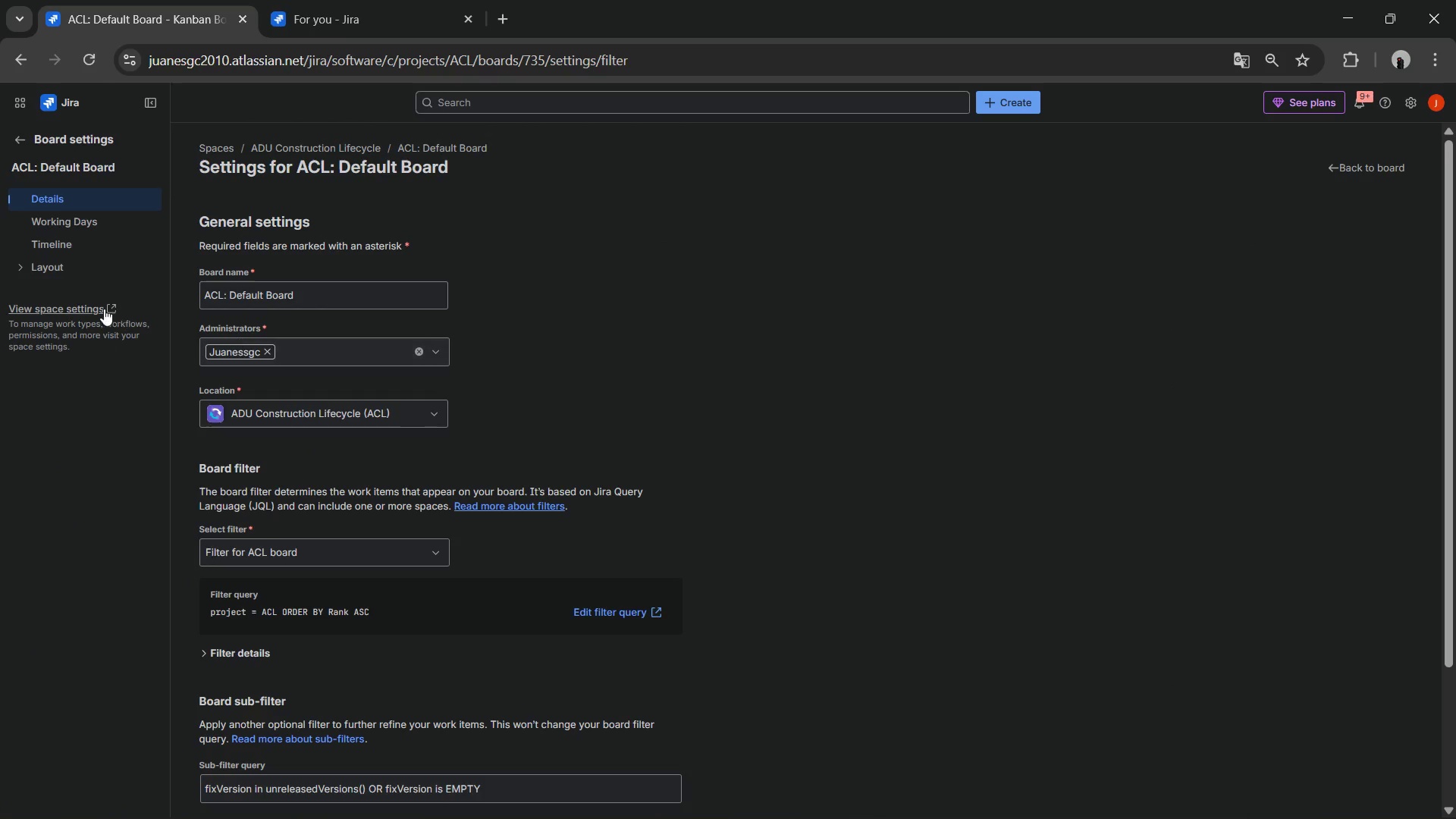 
left_click([75, 220])
 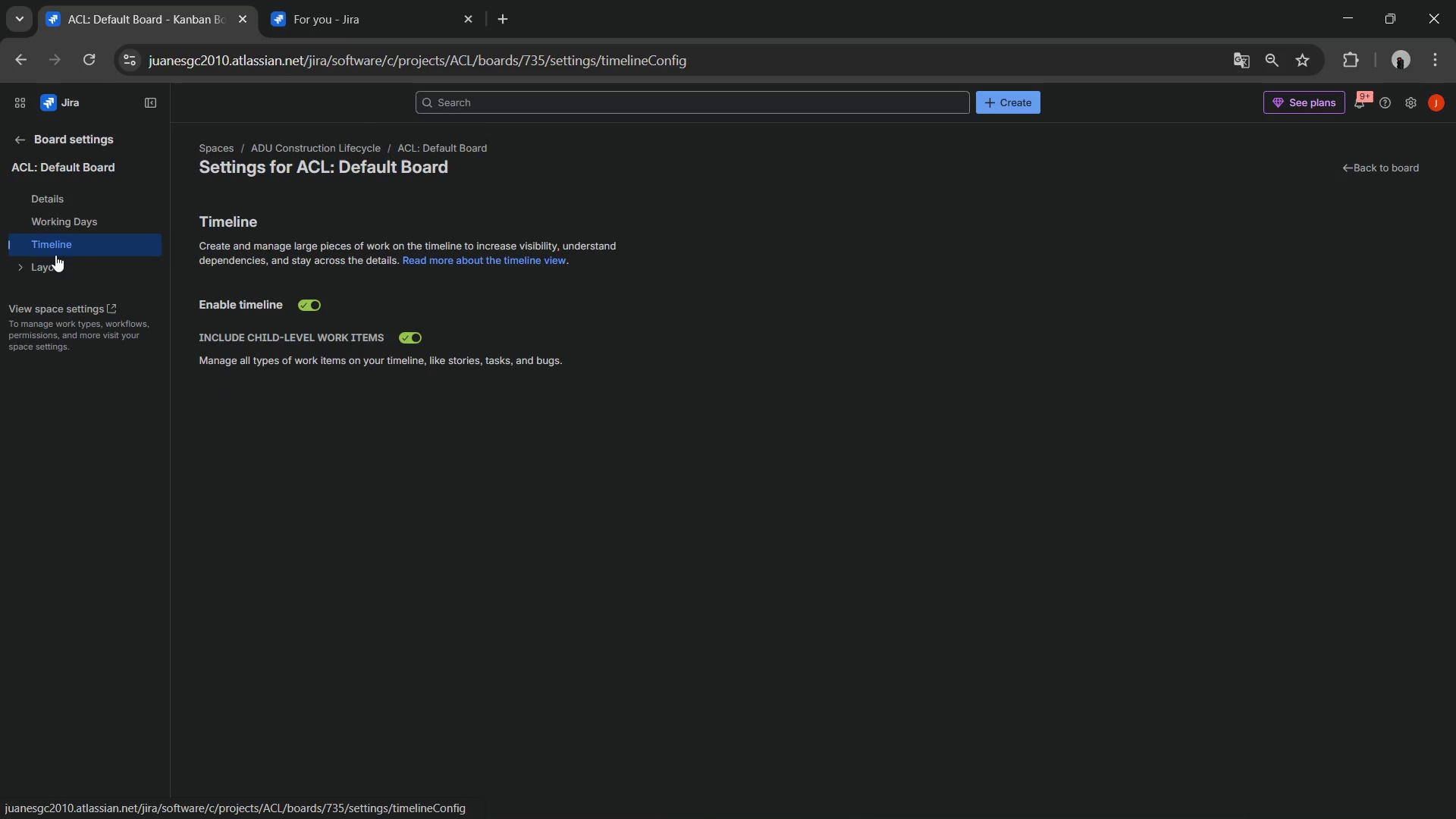 
left_click([53, 258])
 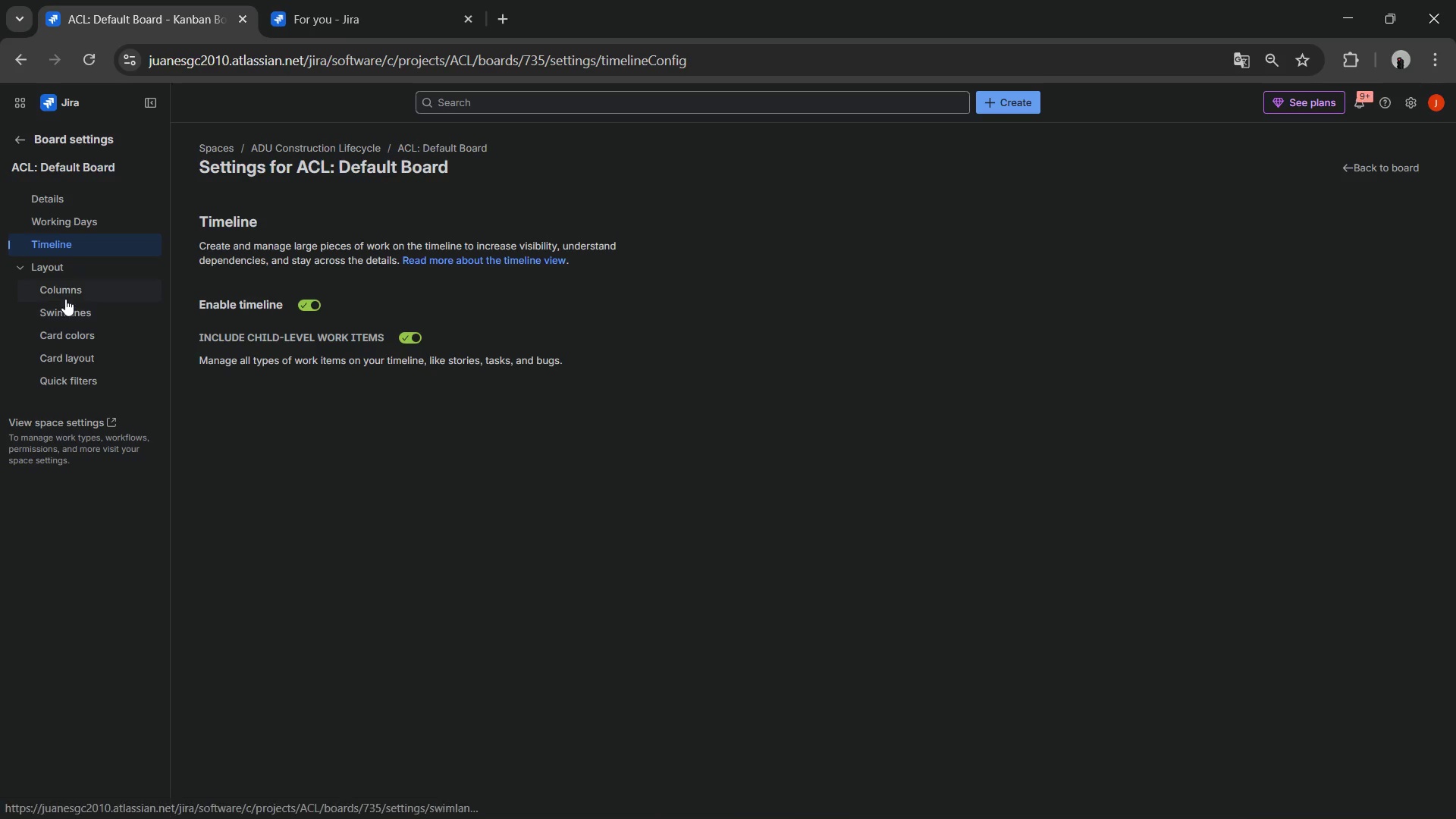 
left_click([63, 293])
 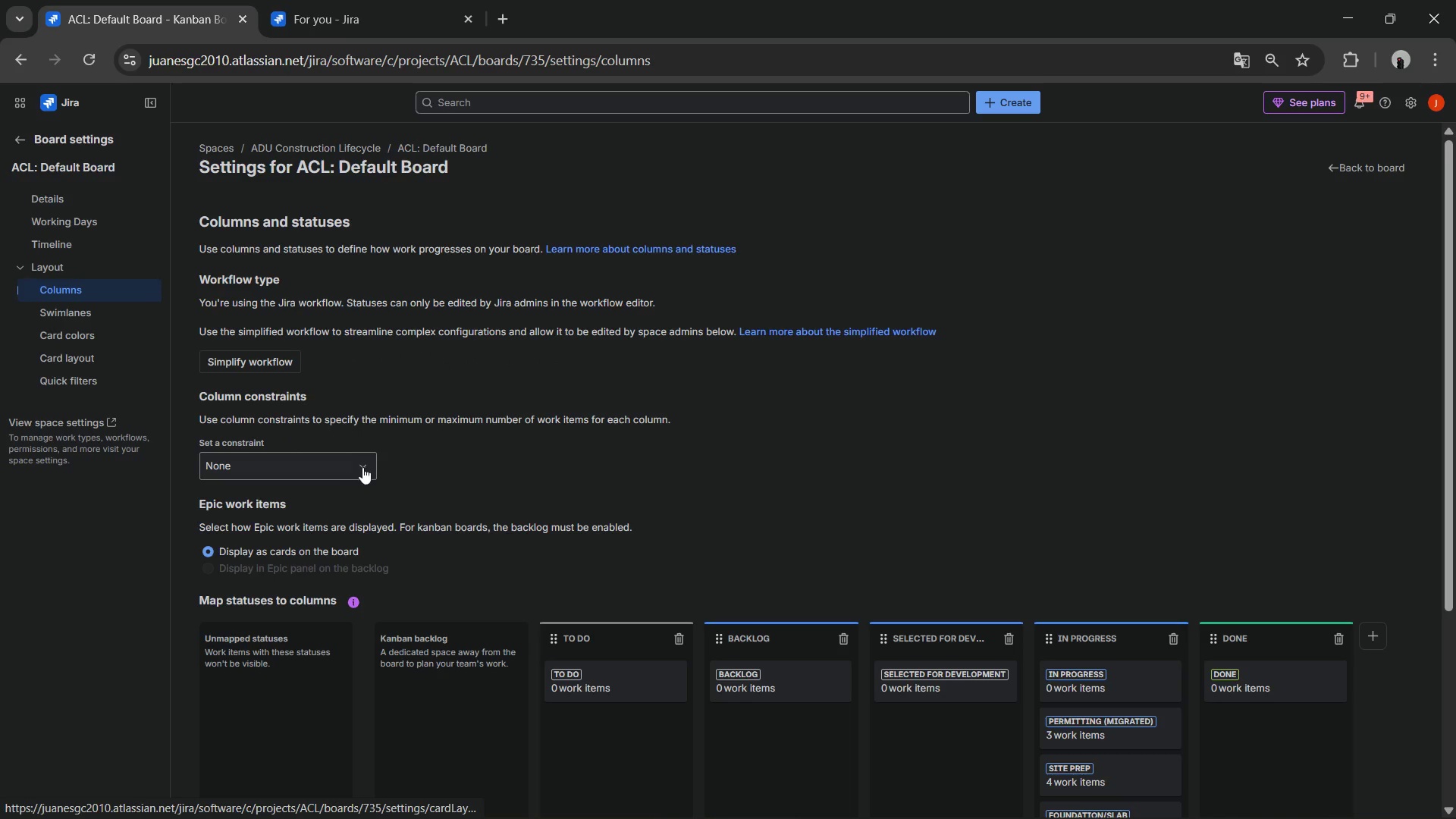 
scroll: coordinate [710, 482], scroll_direction: down, amount: 6.0
 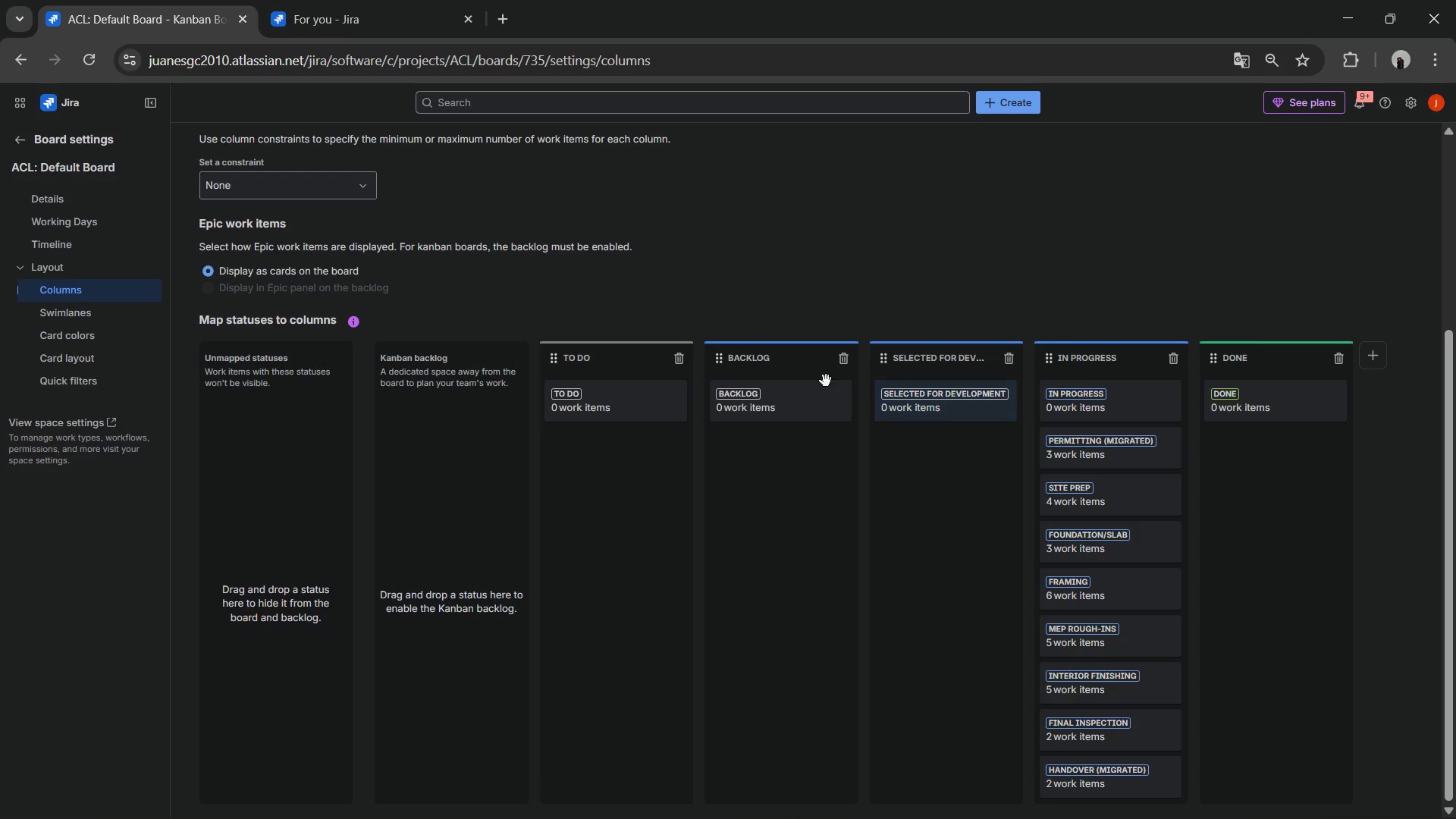 
wait(7.14)
 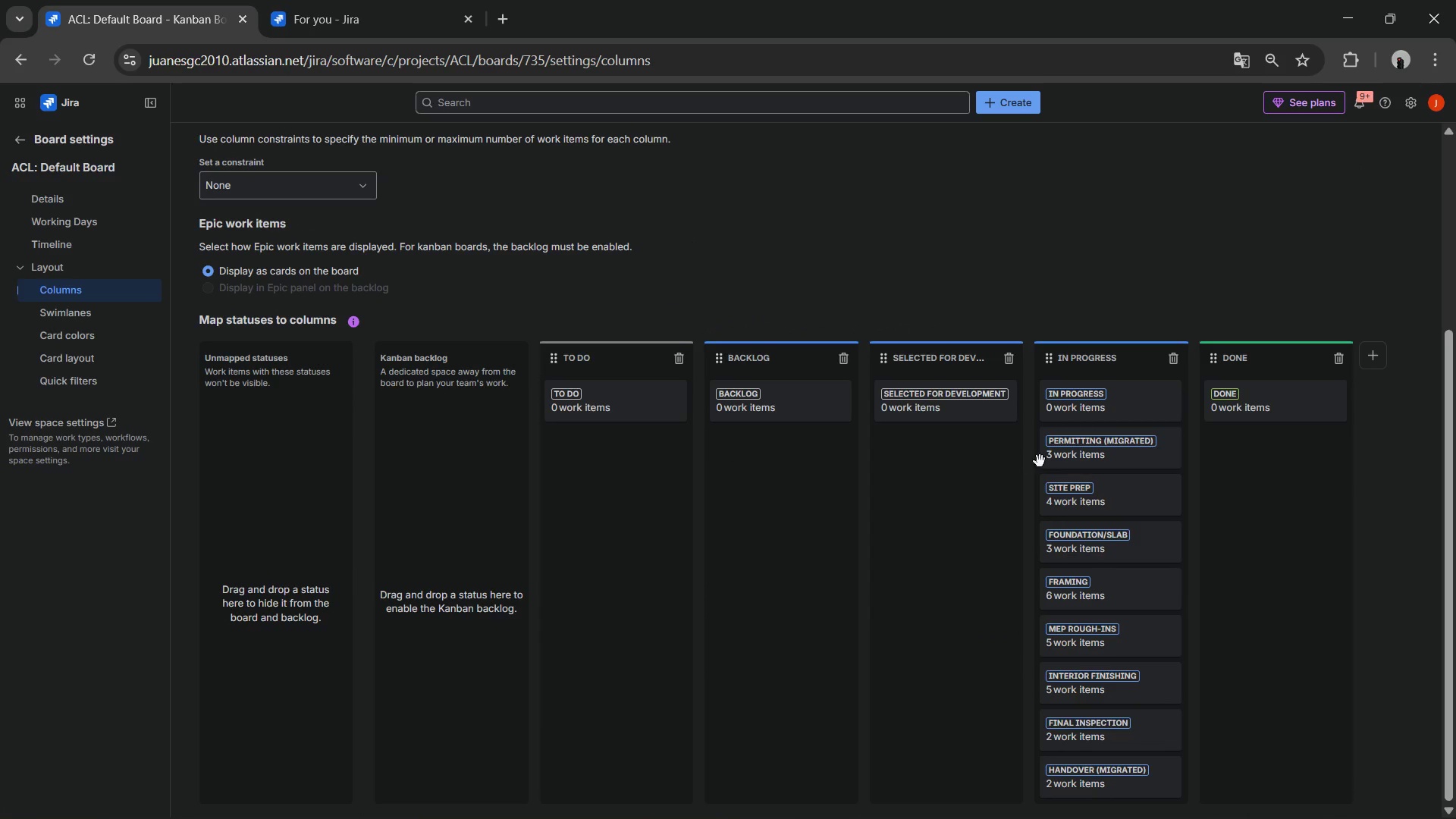 
left_click([673, 363])
 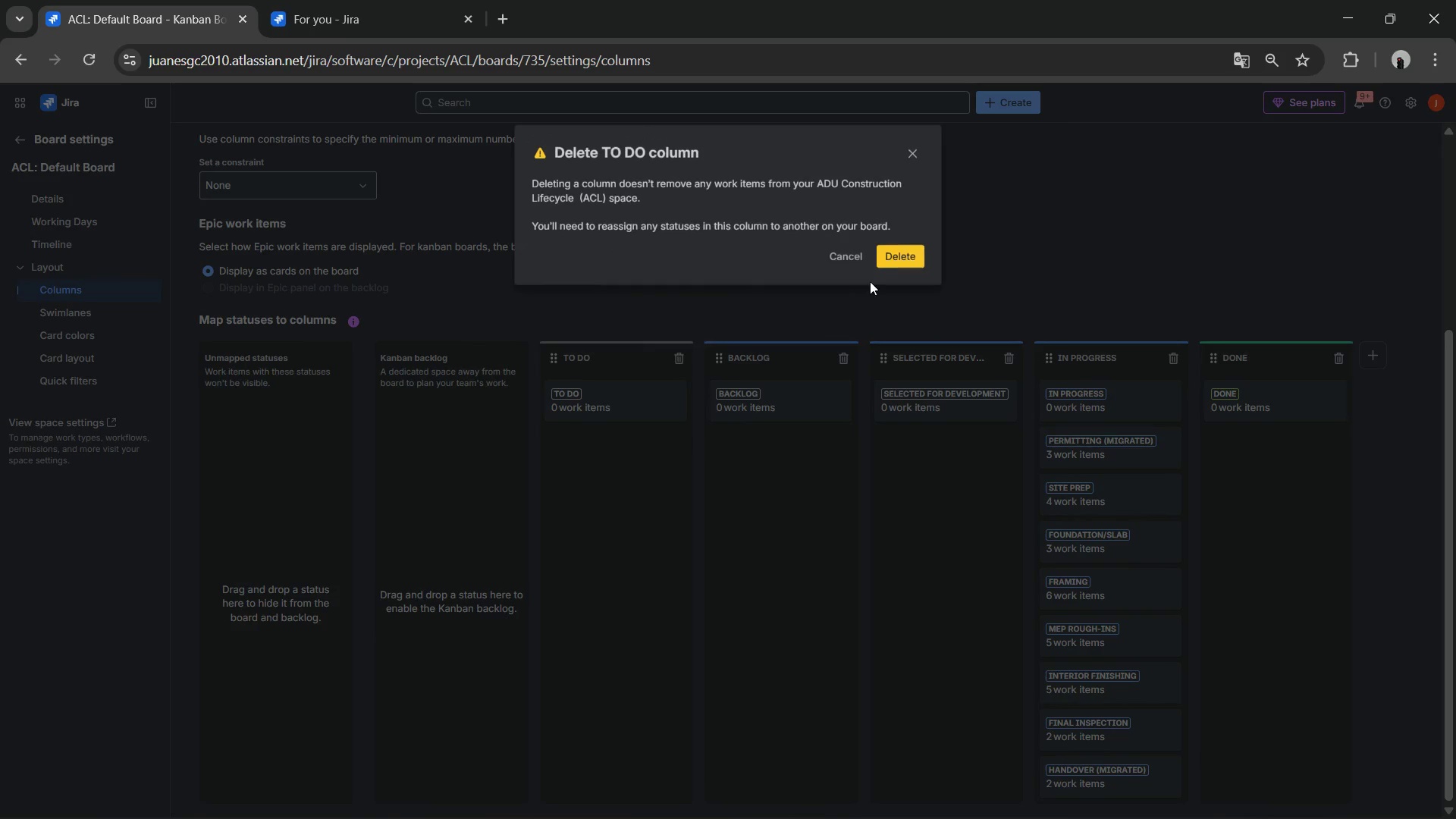 
left_click([898, 256])
 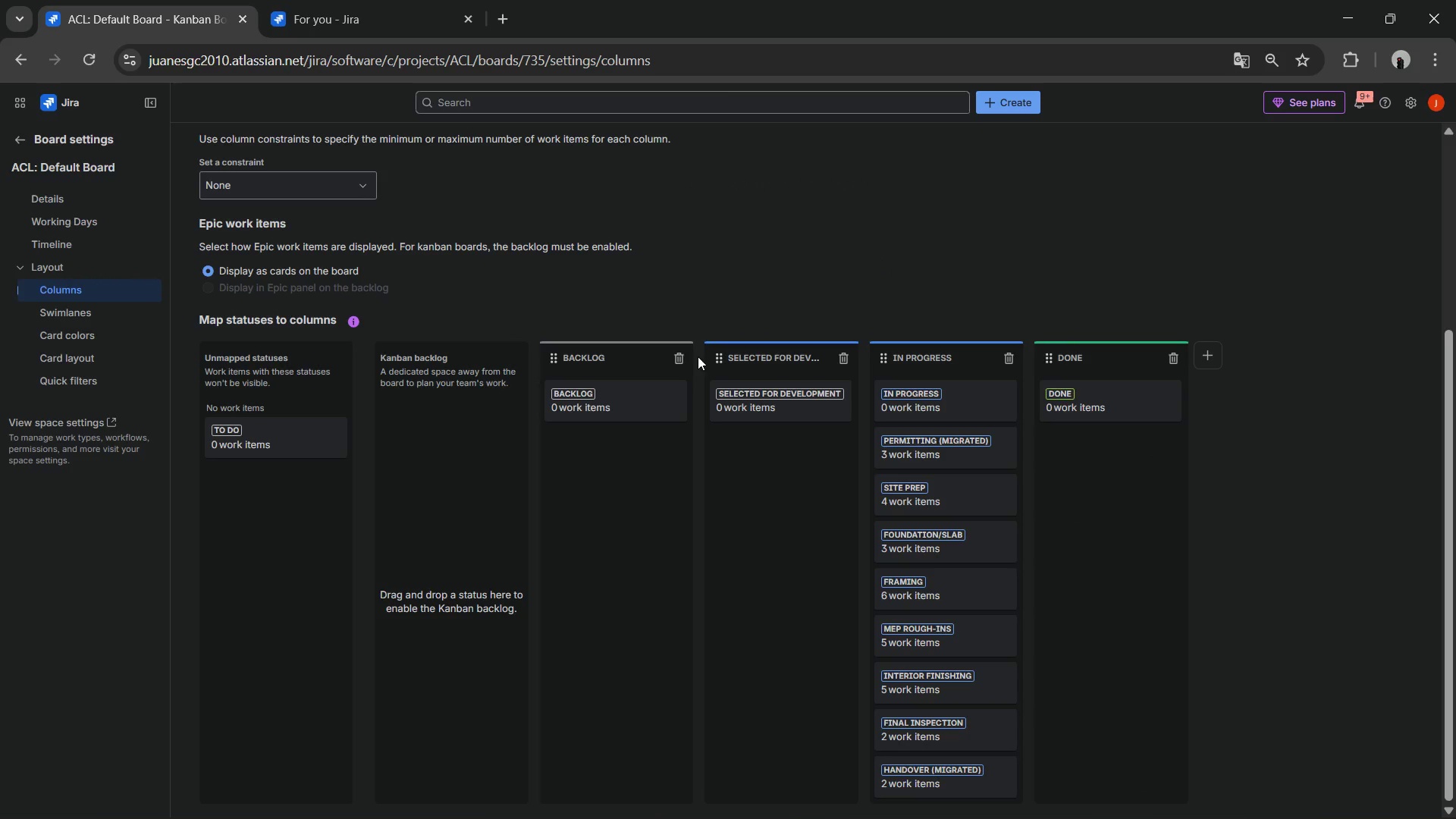 
left_click([686, 362])
 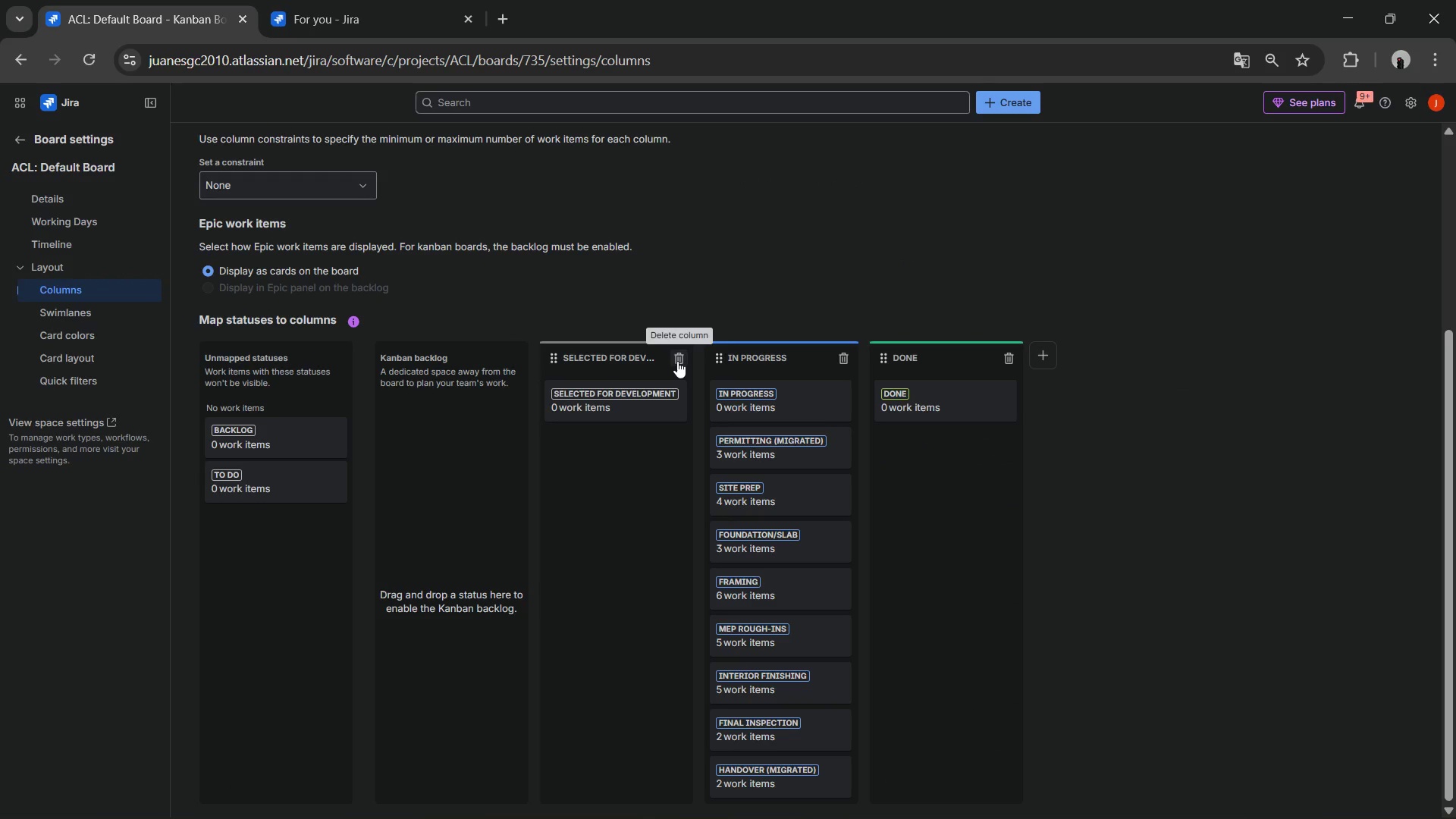 
wait(5.72)
 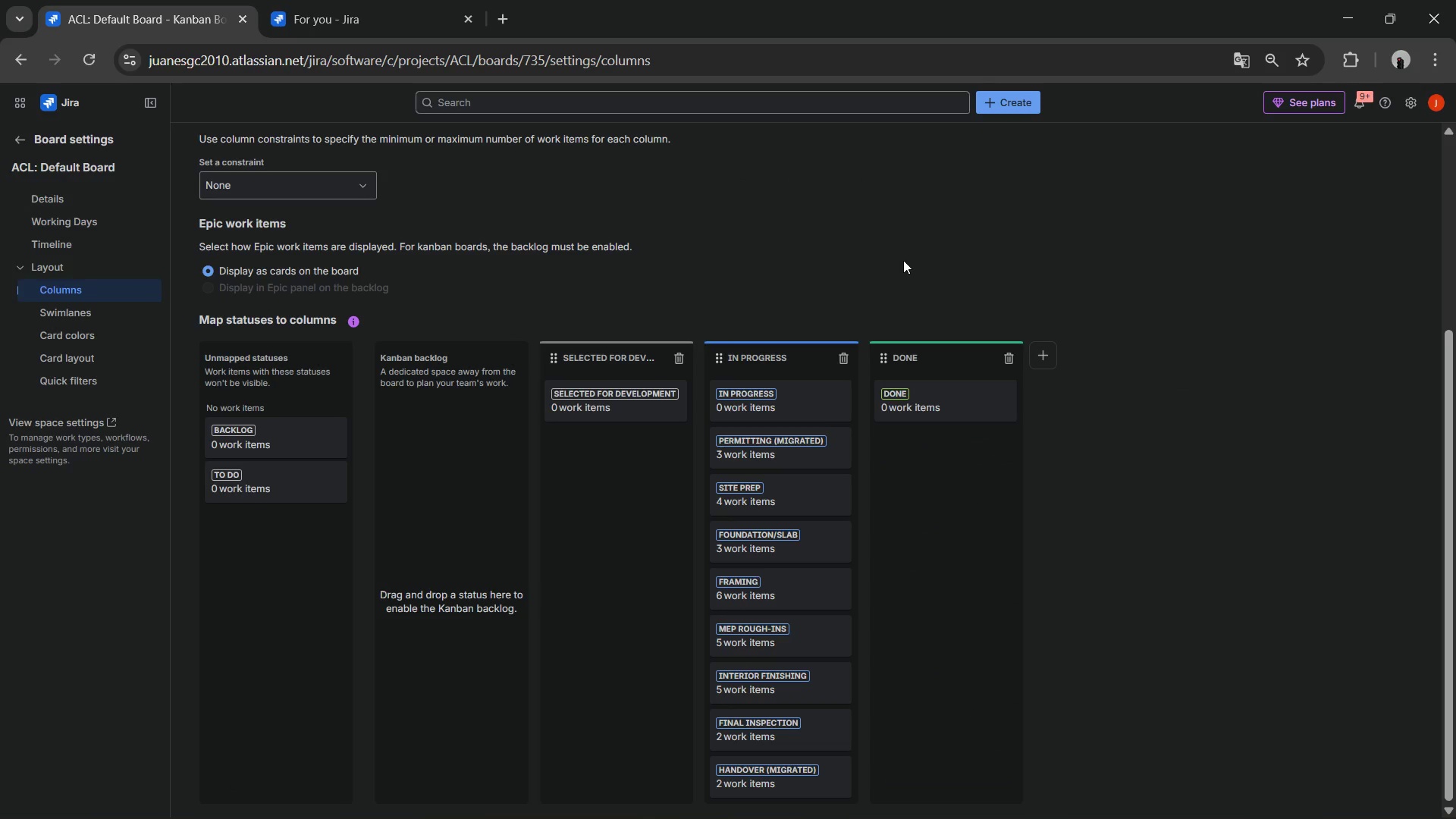 
left_click([677, 361])
 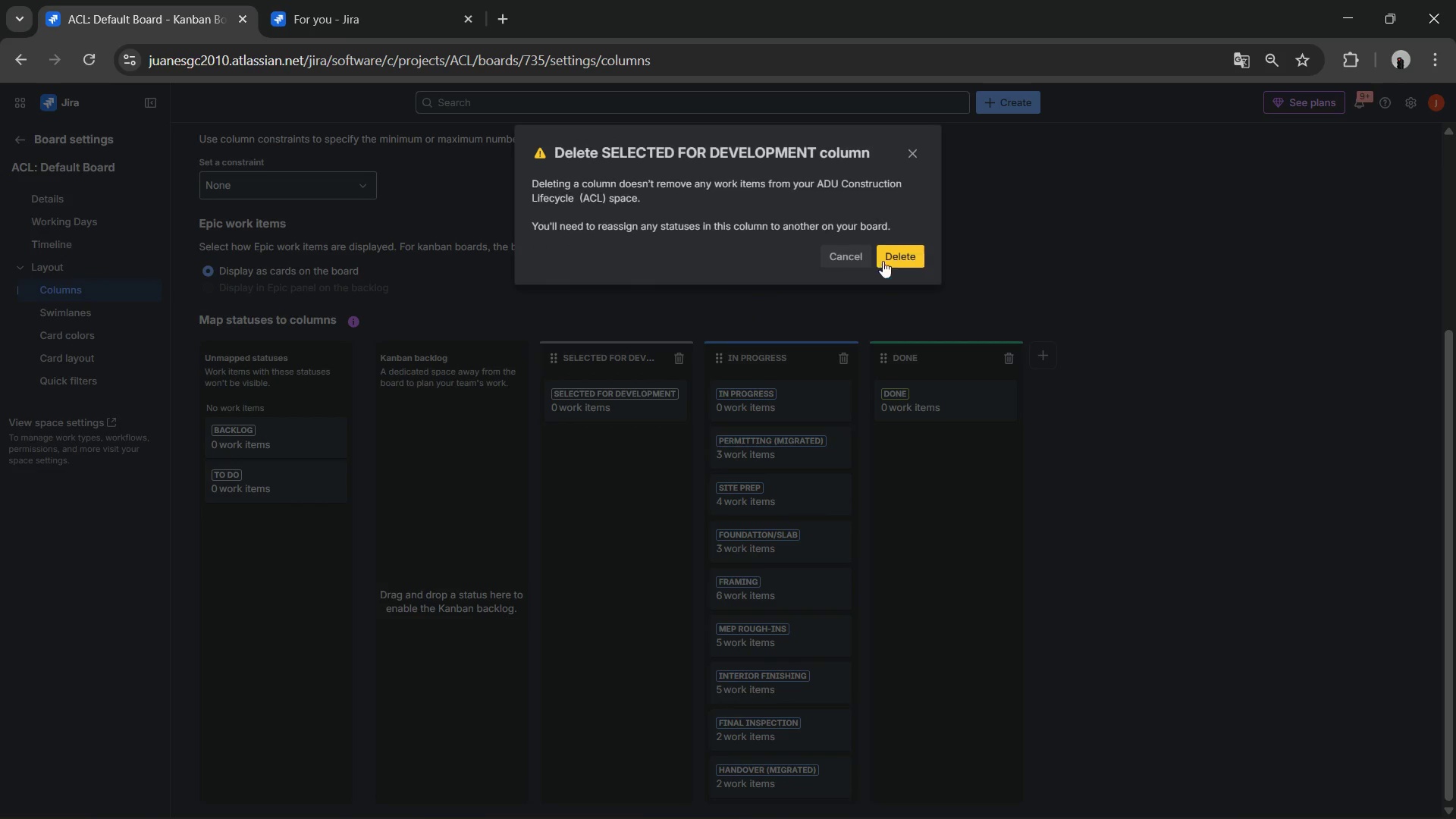 
left_click([899, 261])
 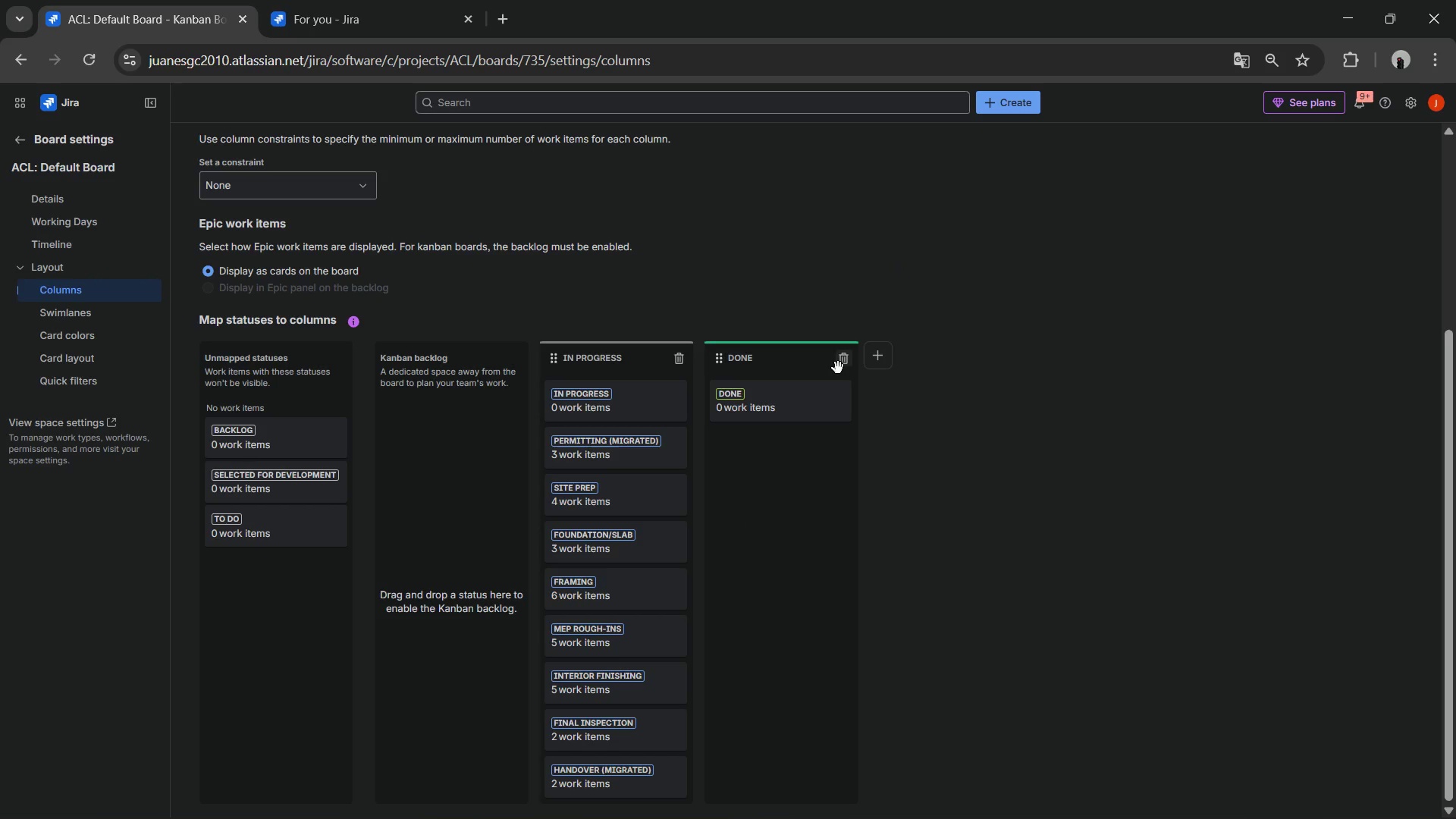 
left_click([837, 369])
 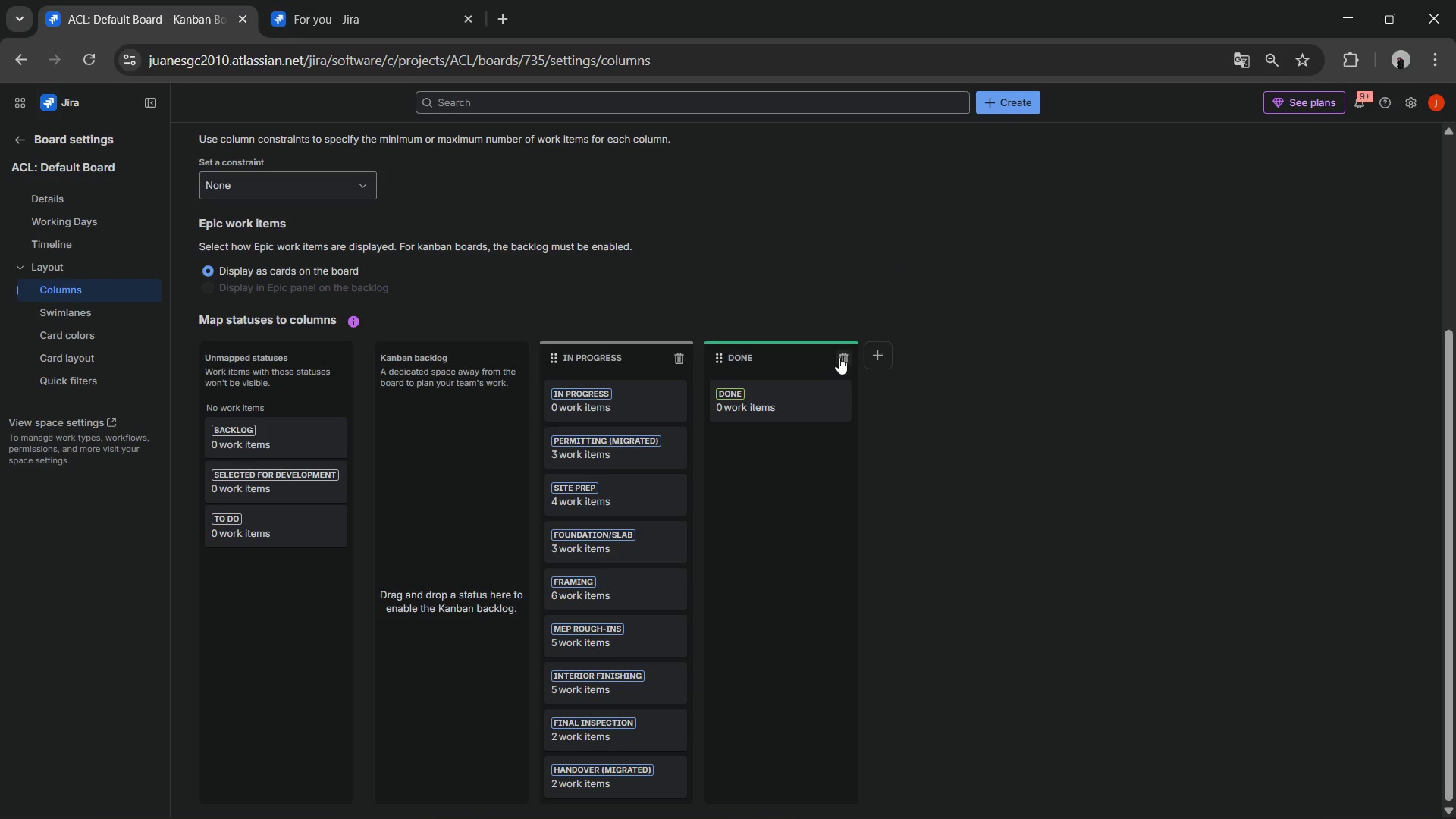 
left_click([840, 356])
 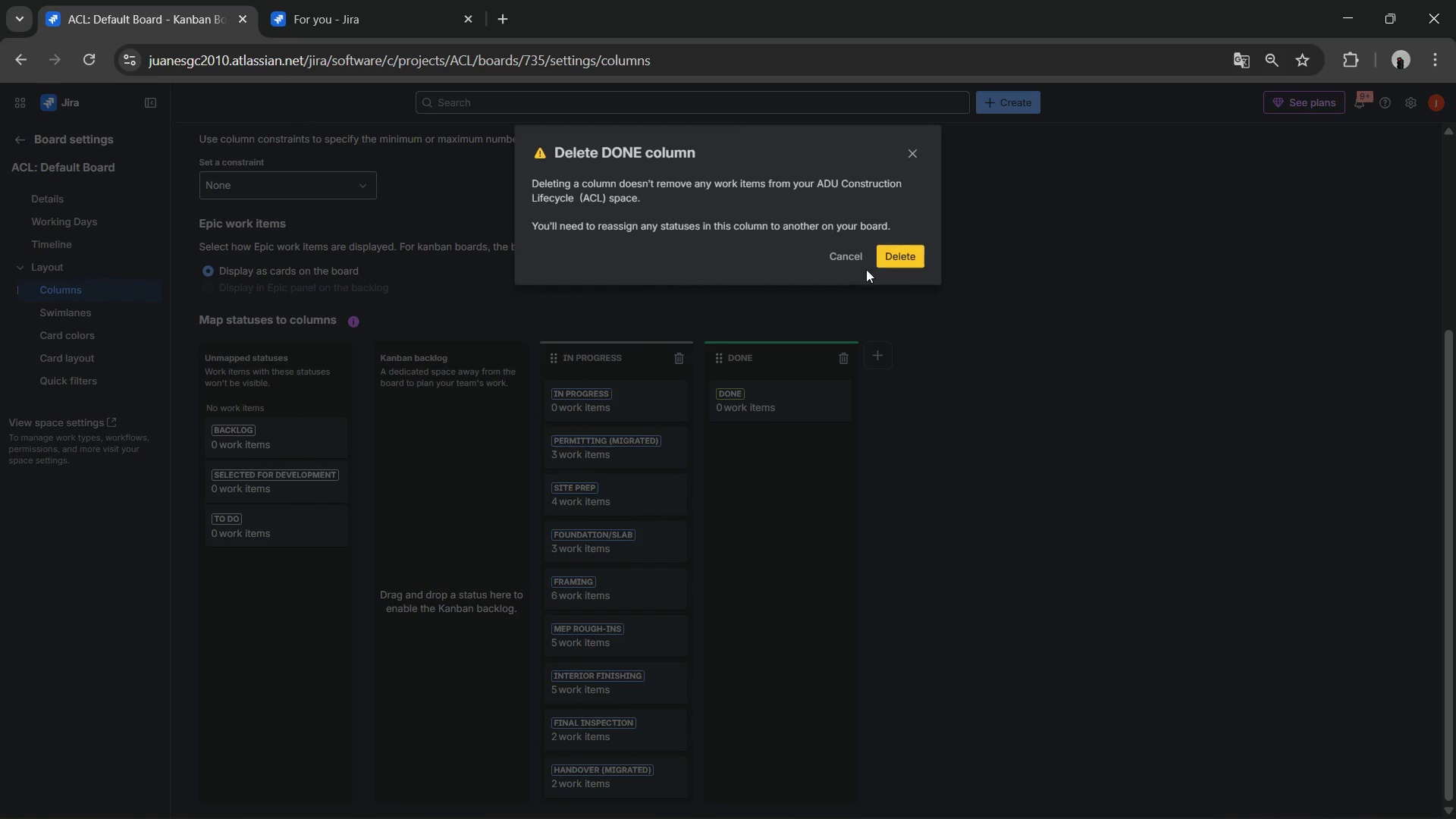 
left_click([877, 256])
 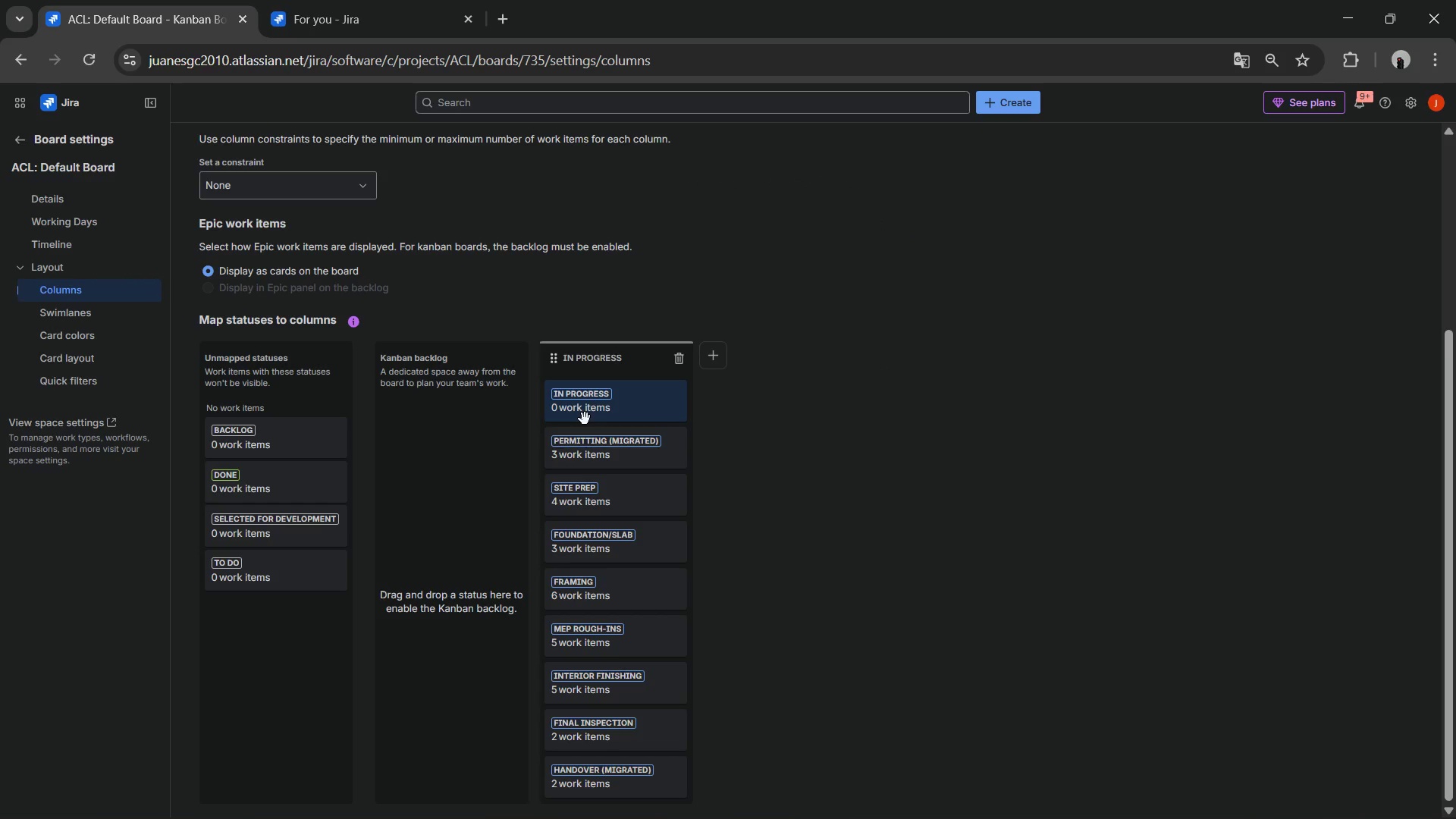 
left_click_drag(start_coordinate=[585, 419], to_coordinate=[250, 654])
 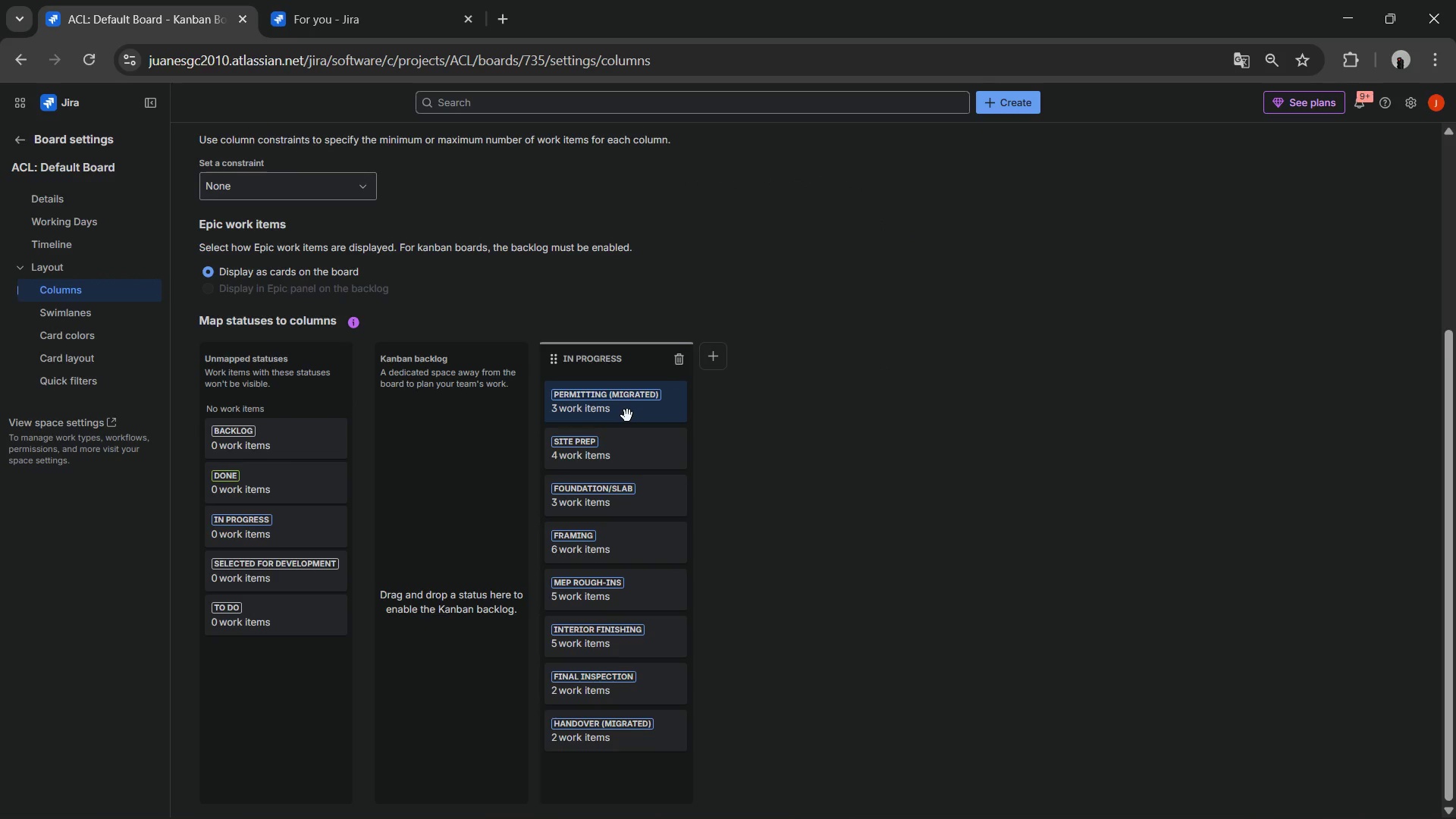 
left_click_drag(start_coordinate=[628, 416], to_coordinate=[319, 744])
 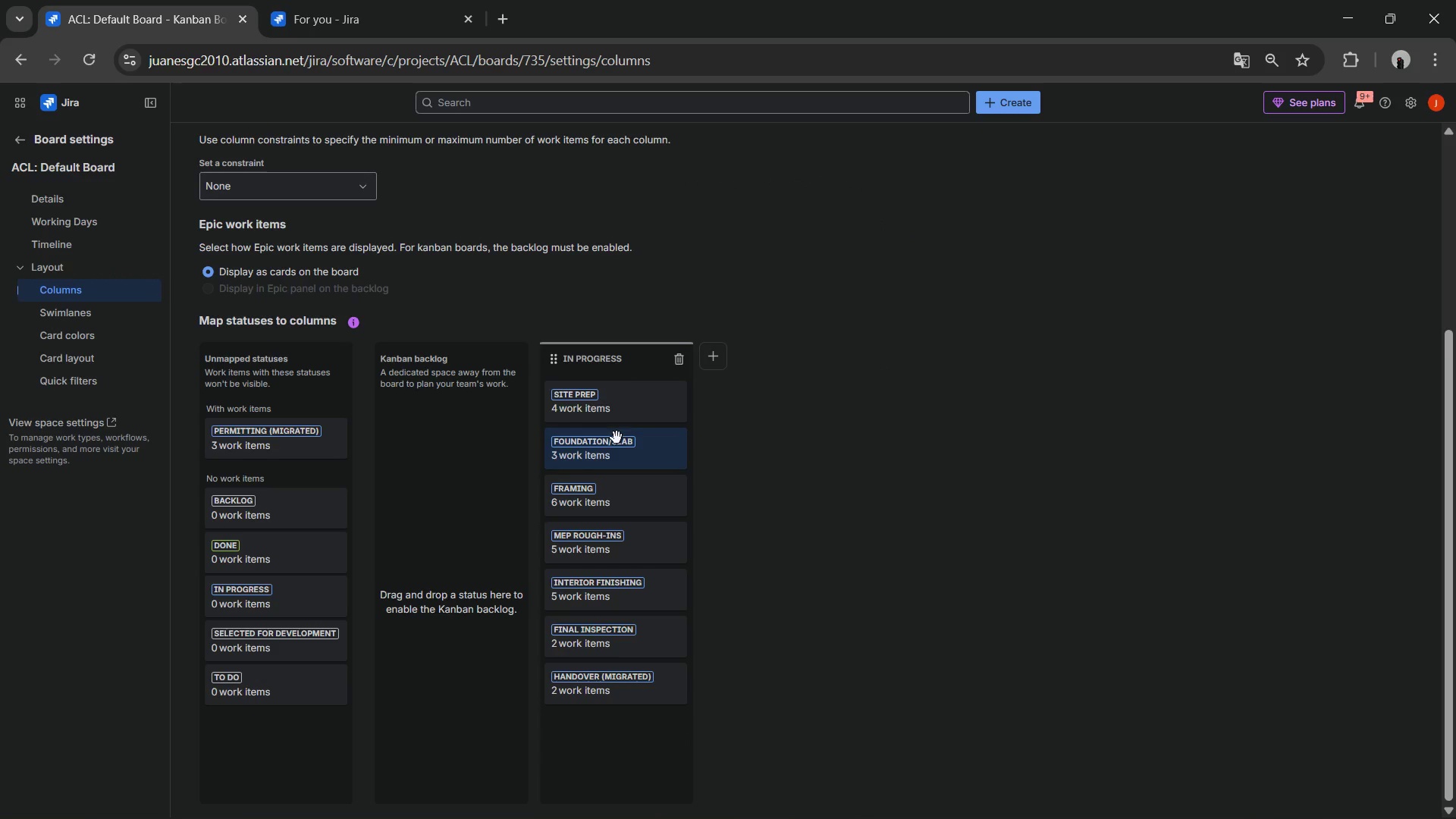 
left_click_drag(start_coordinate=[598, 411], to_coordinate=[228, 804])
 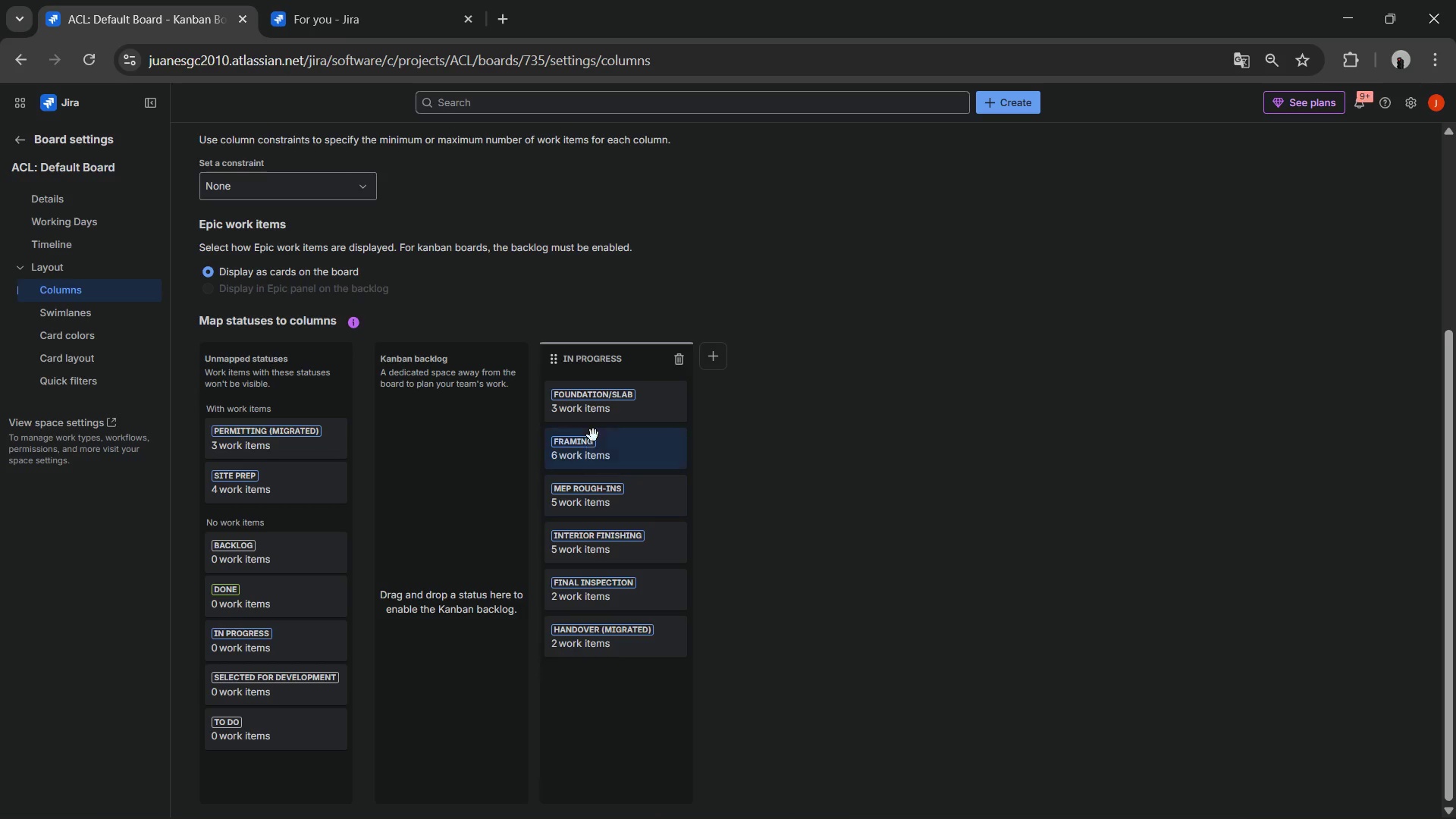 
left_click_drag(start_coordinate=[596, 421], to_coordinate=[293, 767])
 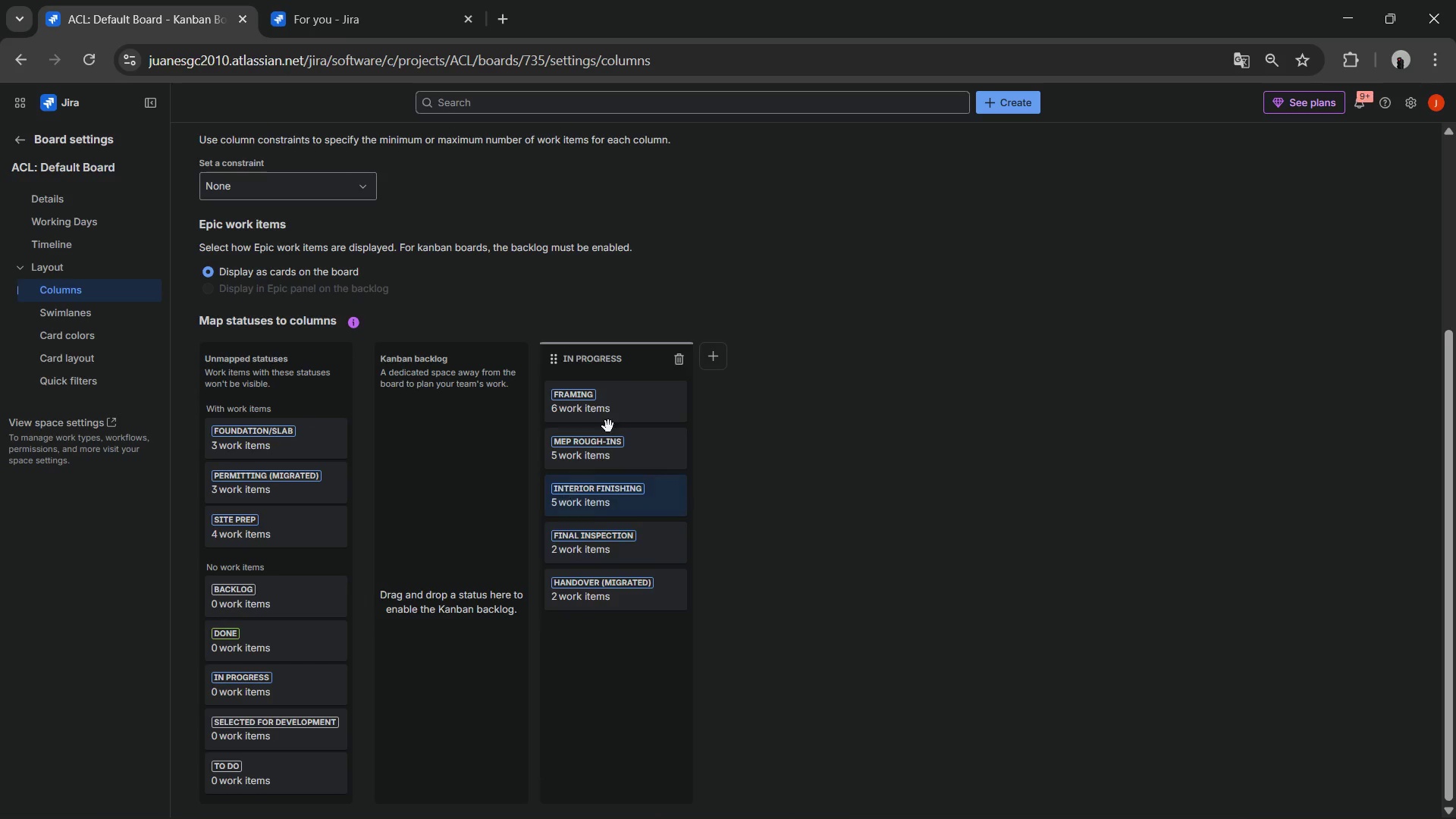 
left_click_drag(start_coordinate=[610, 399], to_coordinate=[293, 763])
 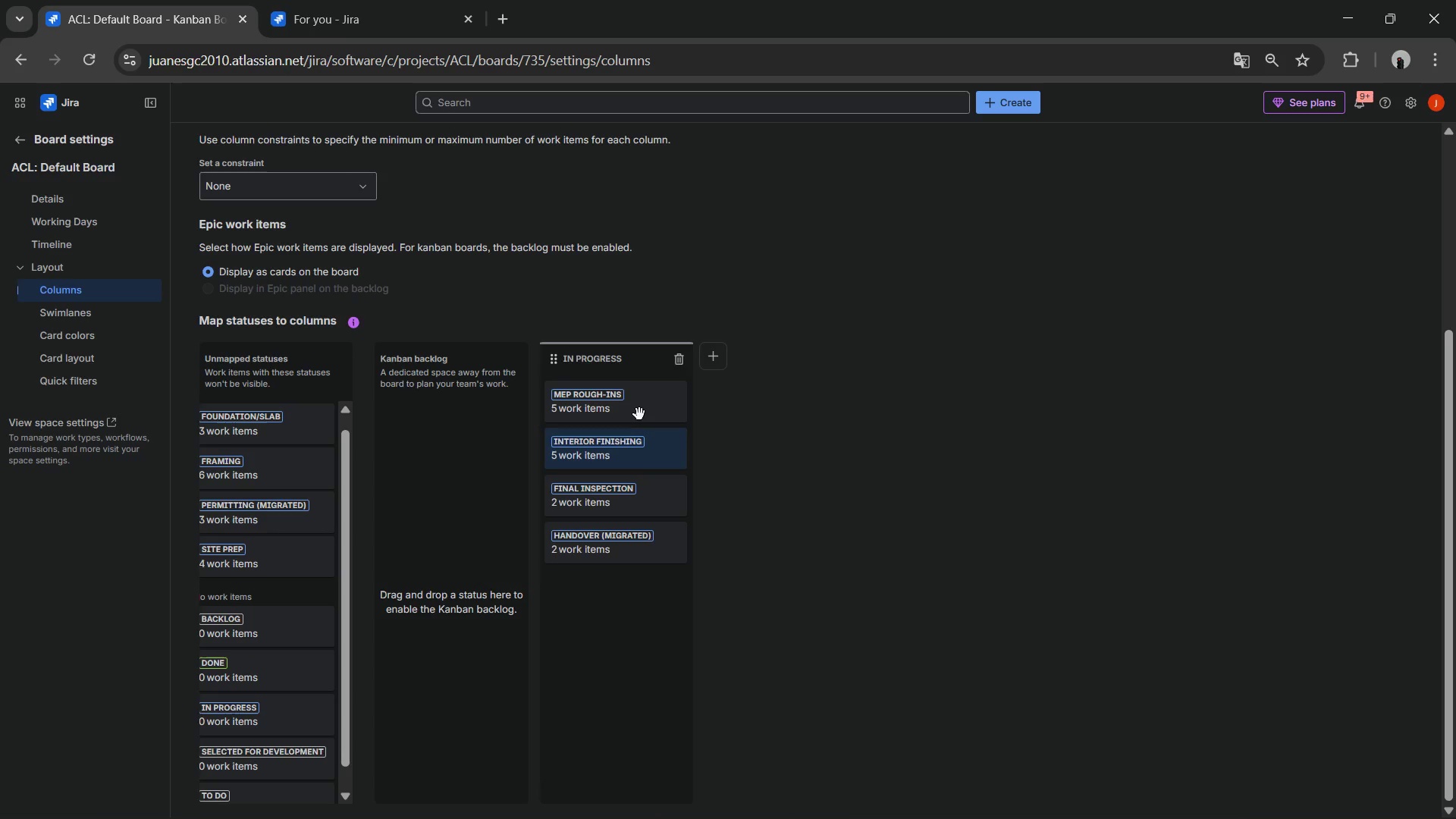 
left_click_drag(start_coordinate=[639, 413], to_coordinate=[267, 769])
 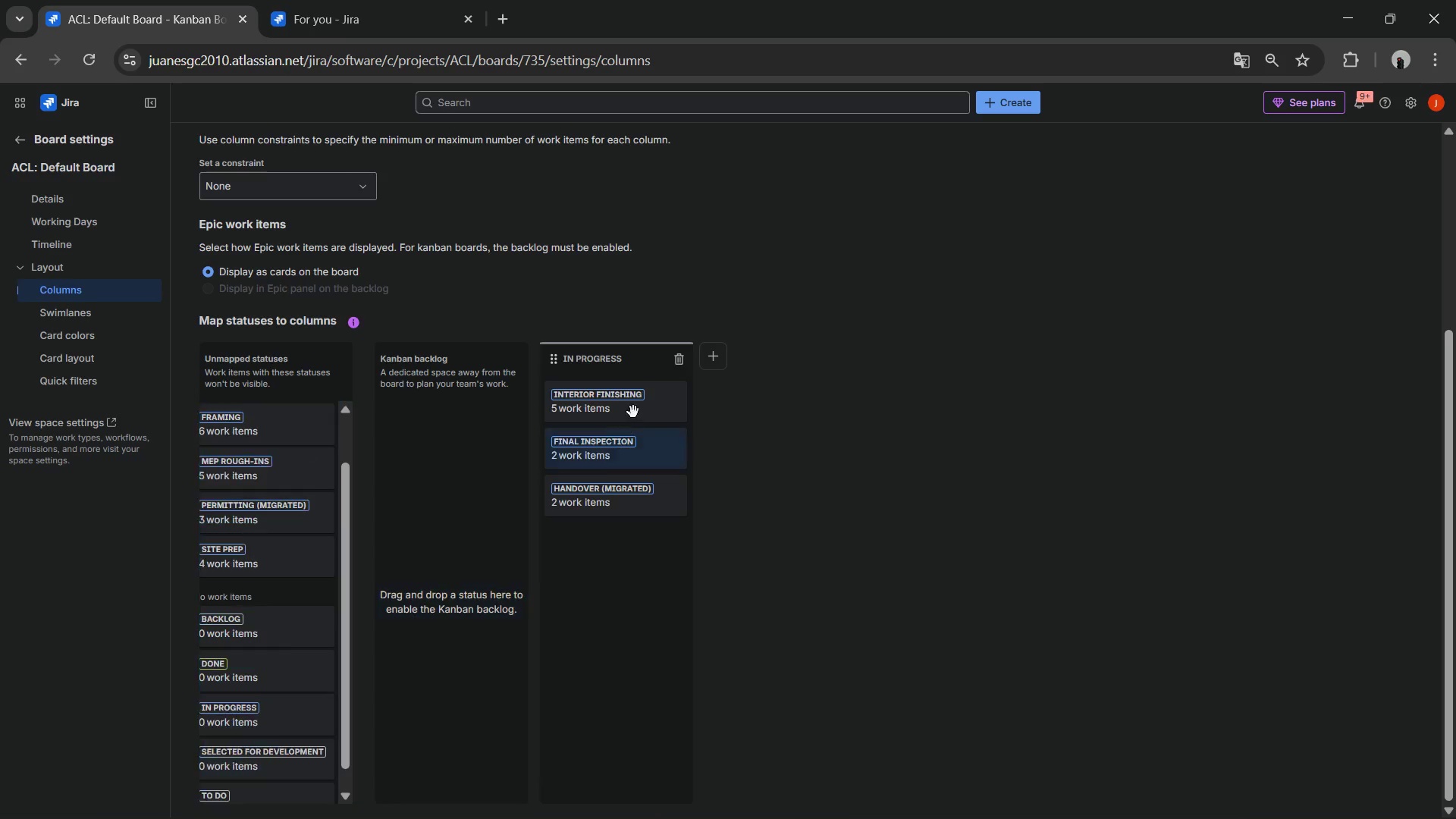 
left_click_drag(start_coordinate=[632, 397], to_coordinate=[279, 752])
 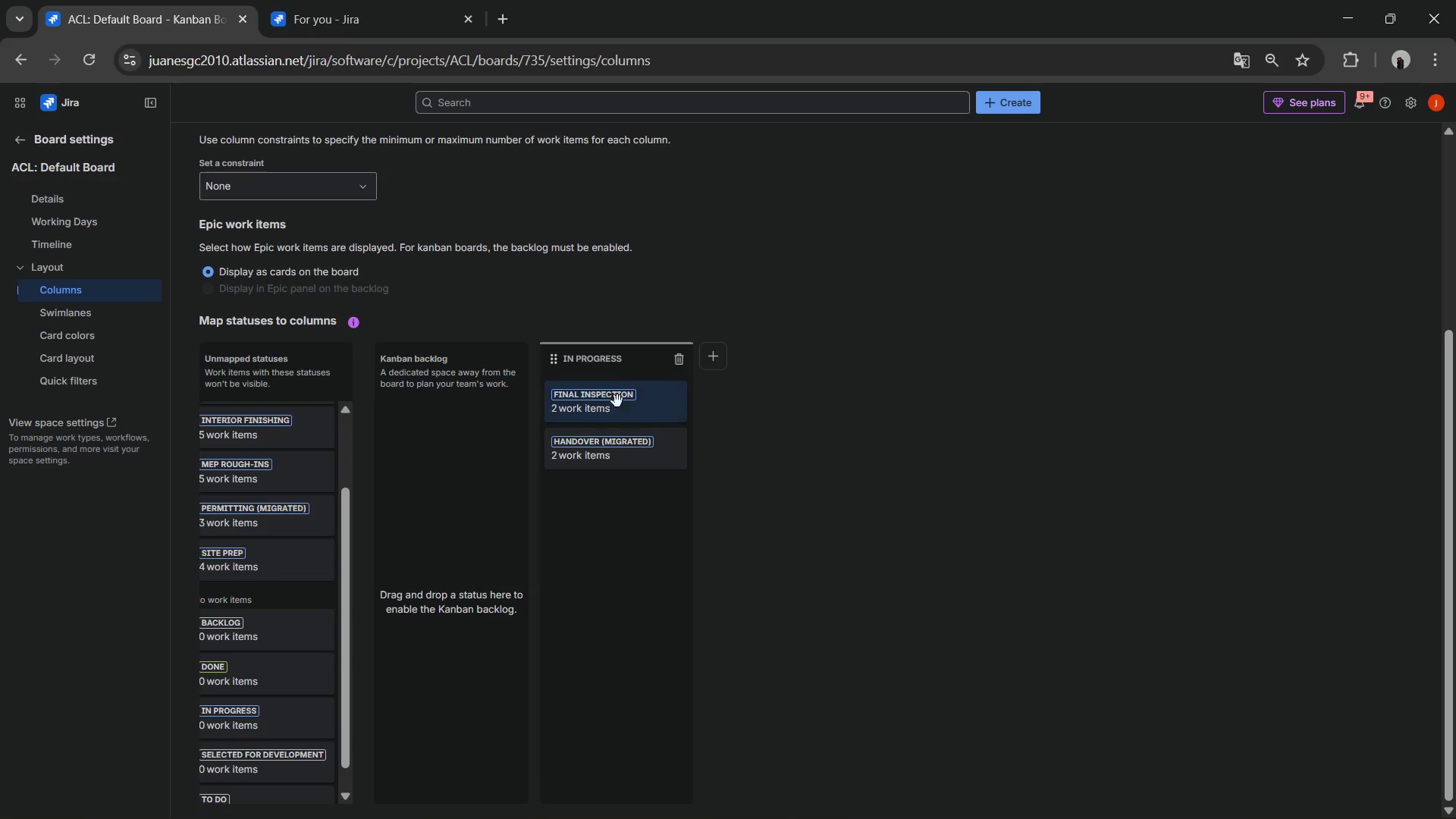 
left_click_drag(start_coordinate=[619, 393], to_coordinate=[244, 696])
 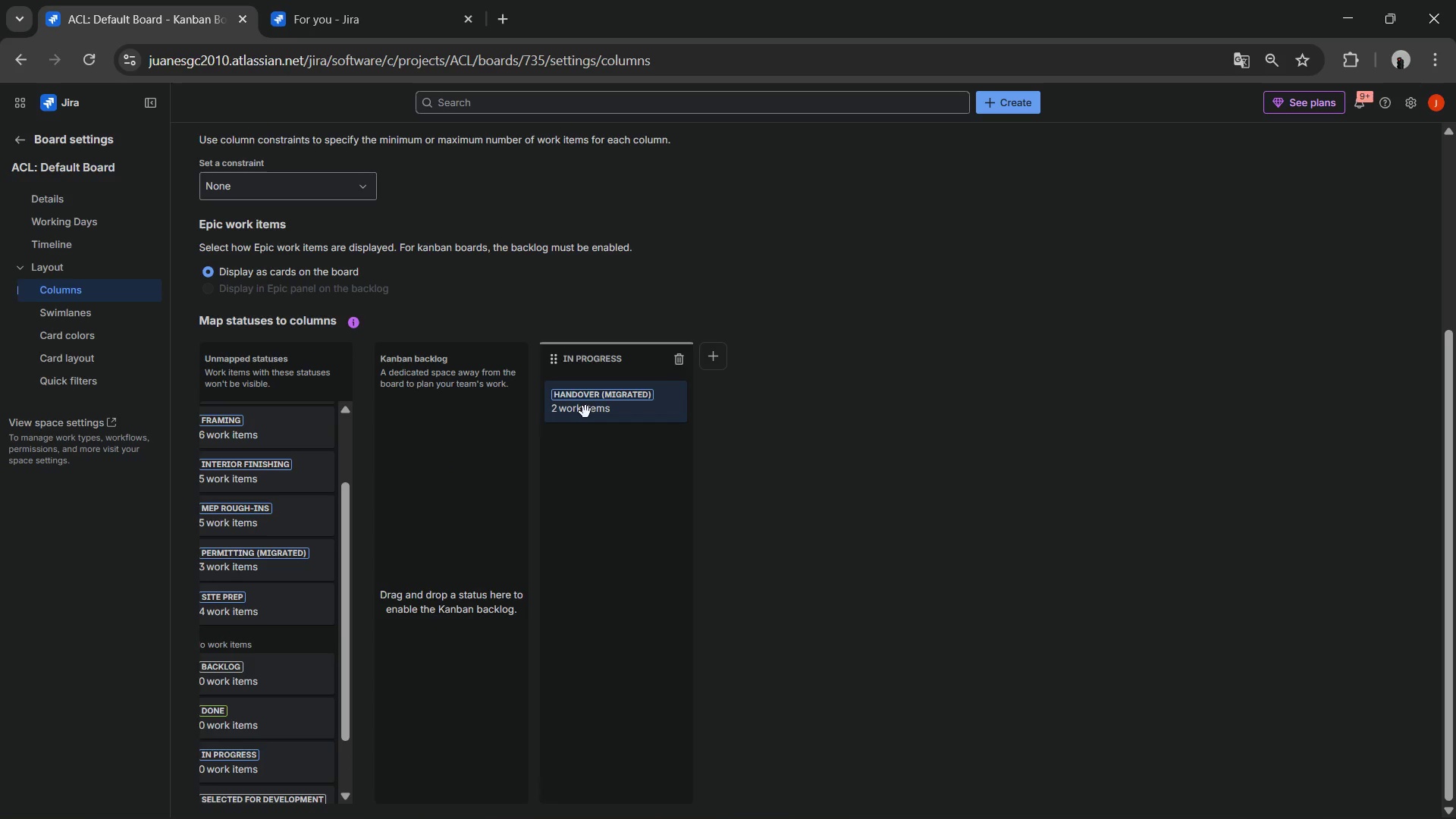 
left_click_drag(start_coordinate=[587, 411], to_coordinate=[287, 664])
 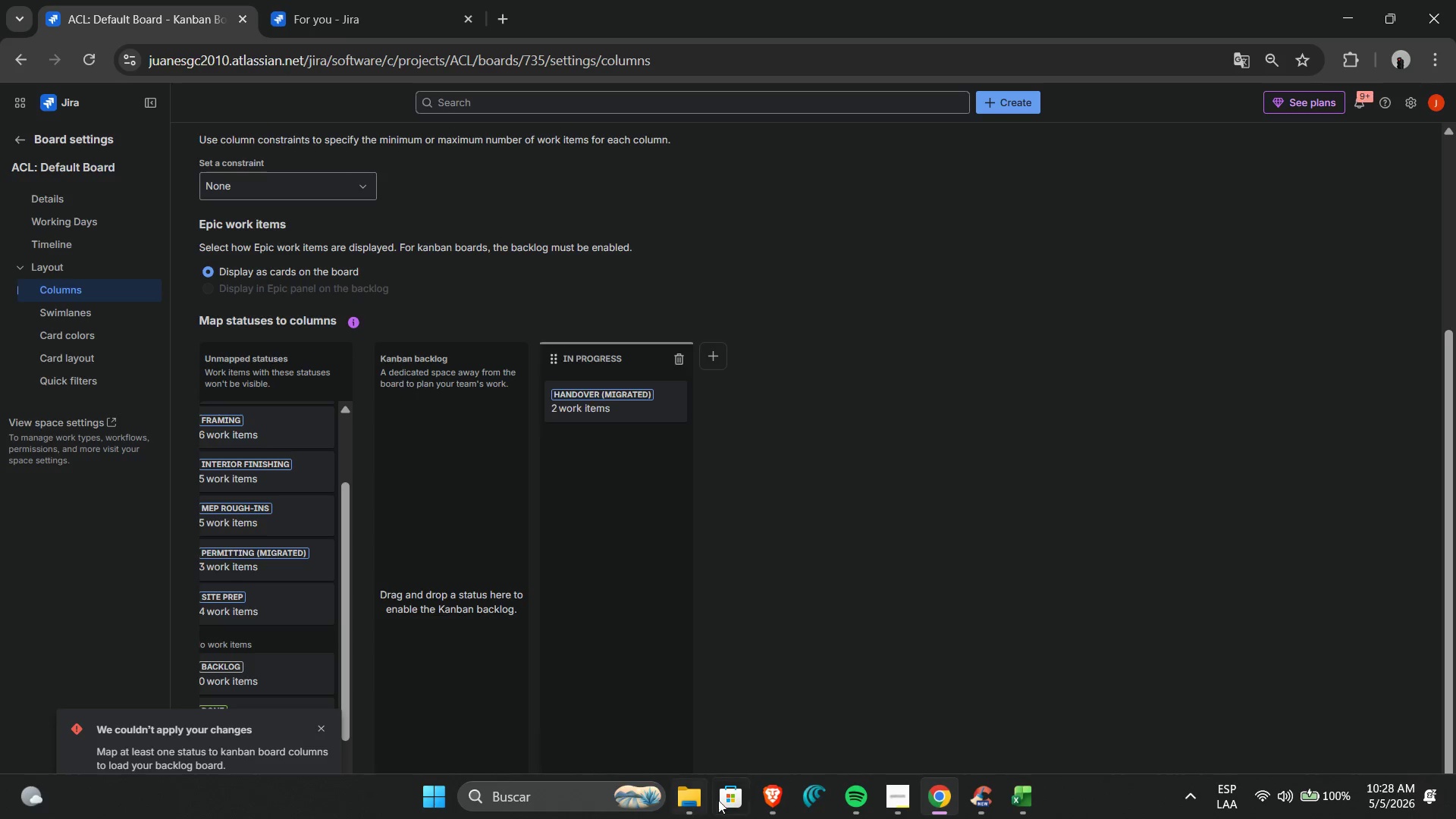 
mouse_move([908, 804])
 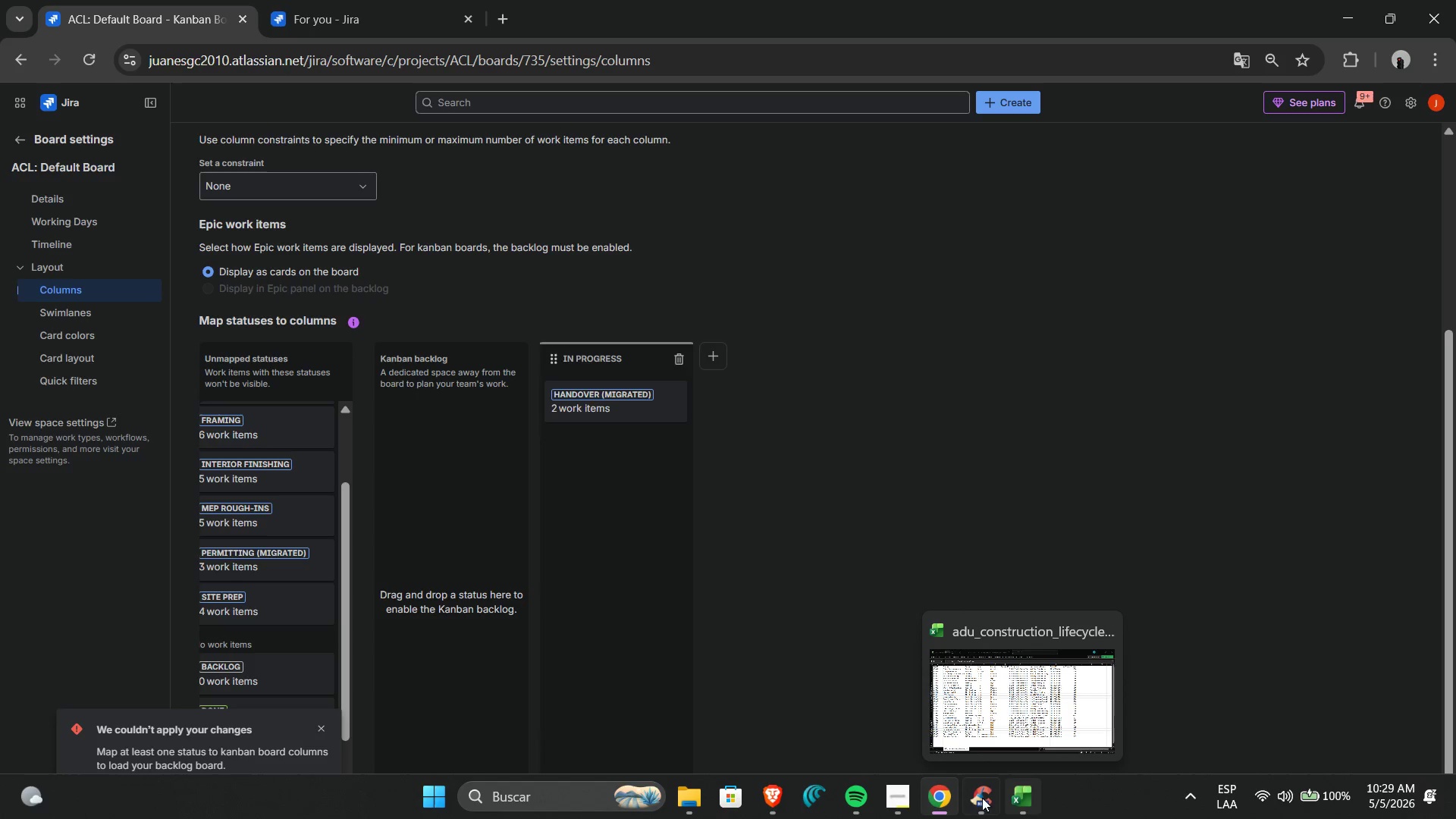 
left_click([893, 798])